 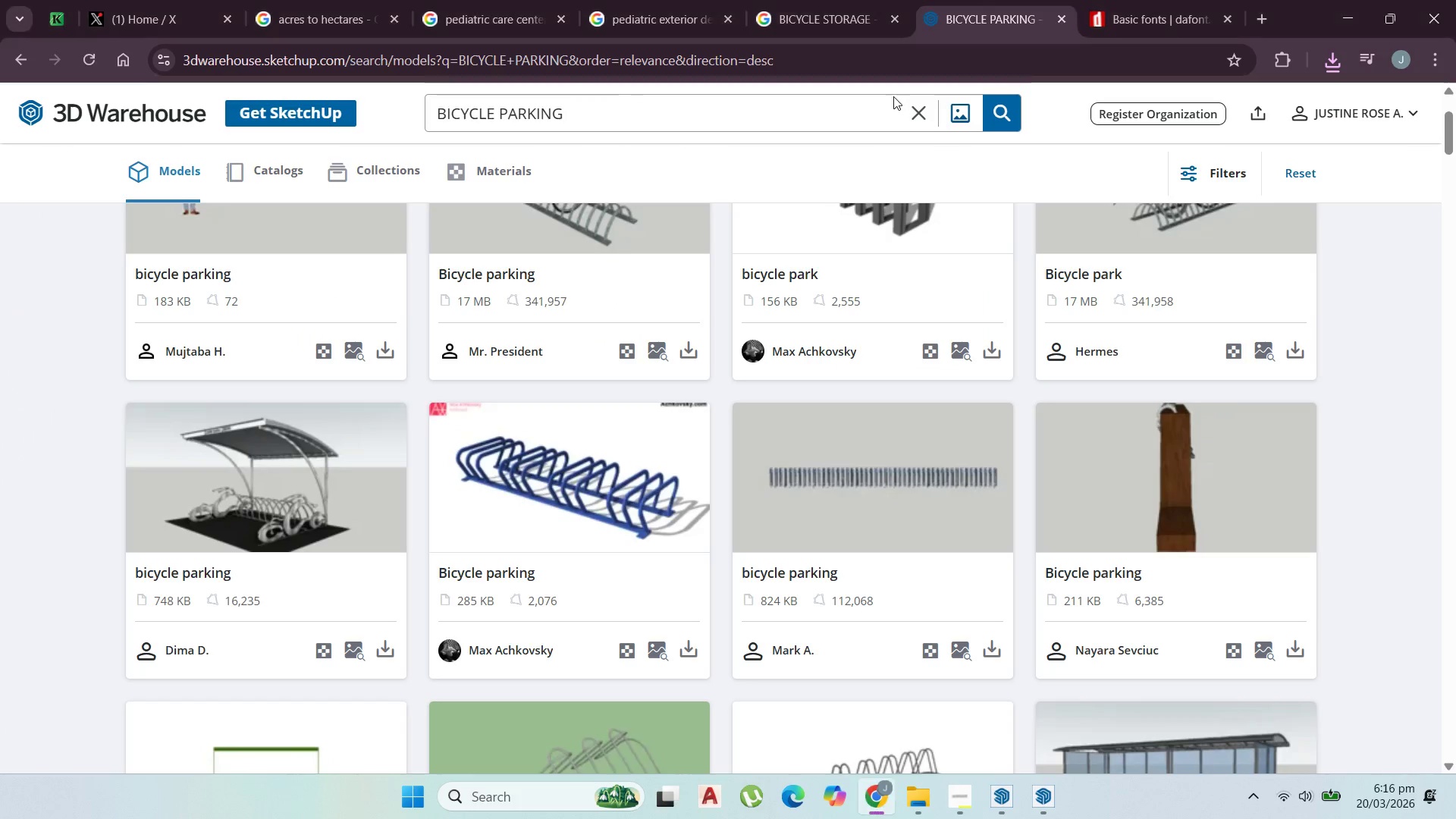 
left_click([1341, 3])
 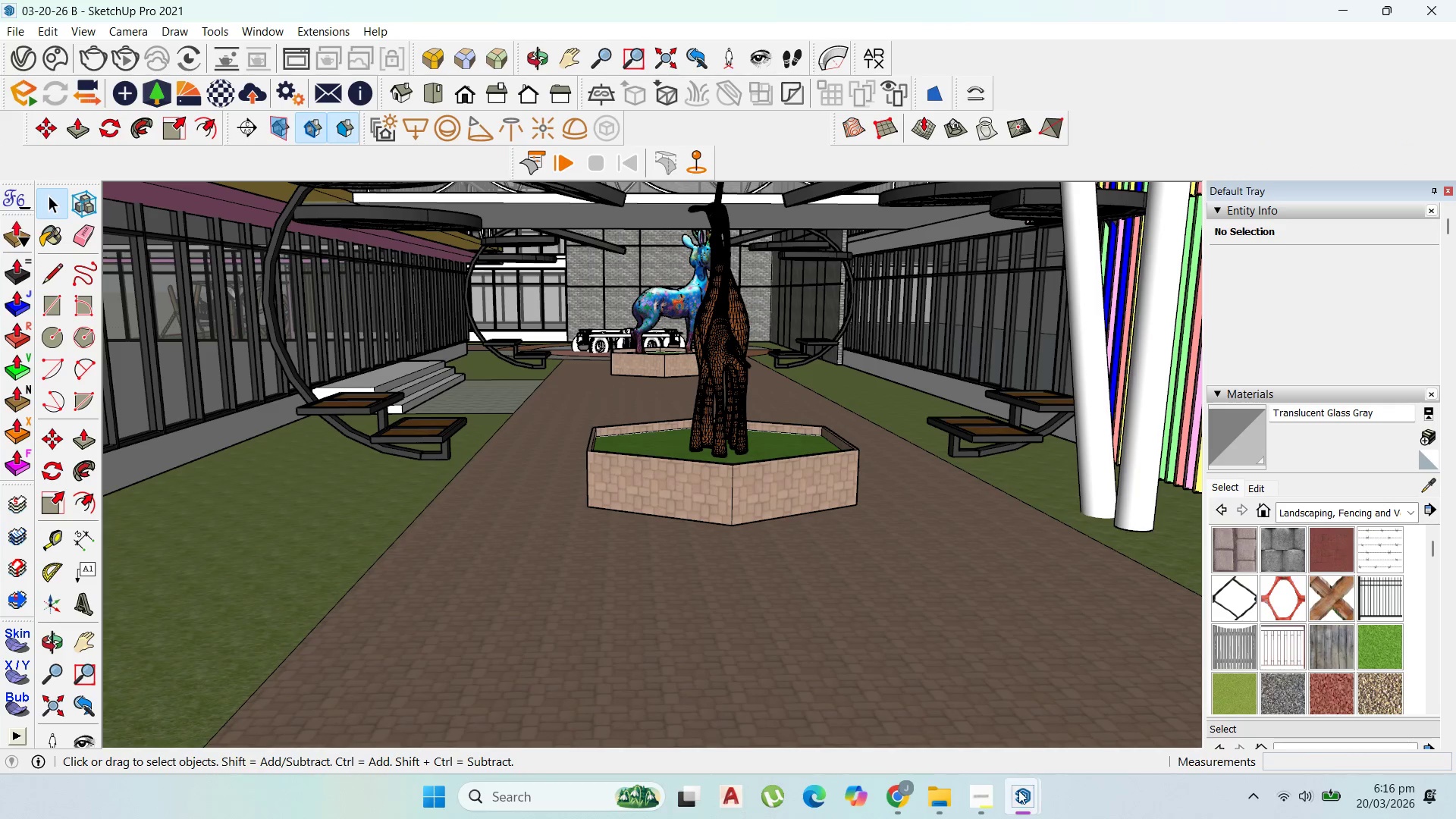 
left_click([1090, 726])
 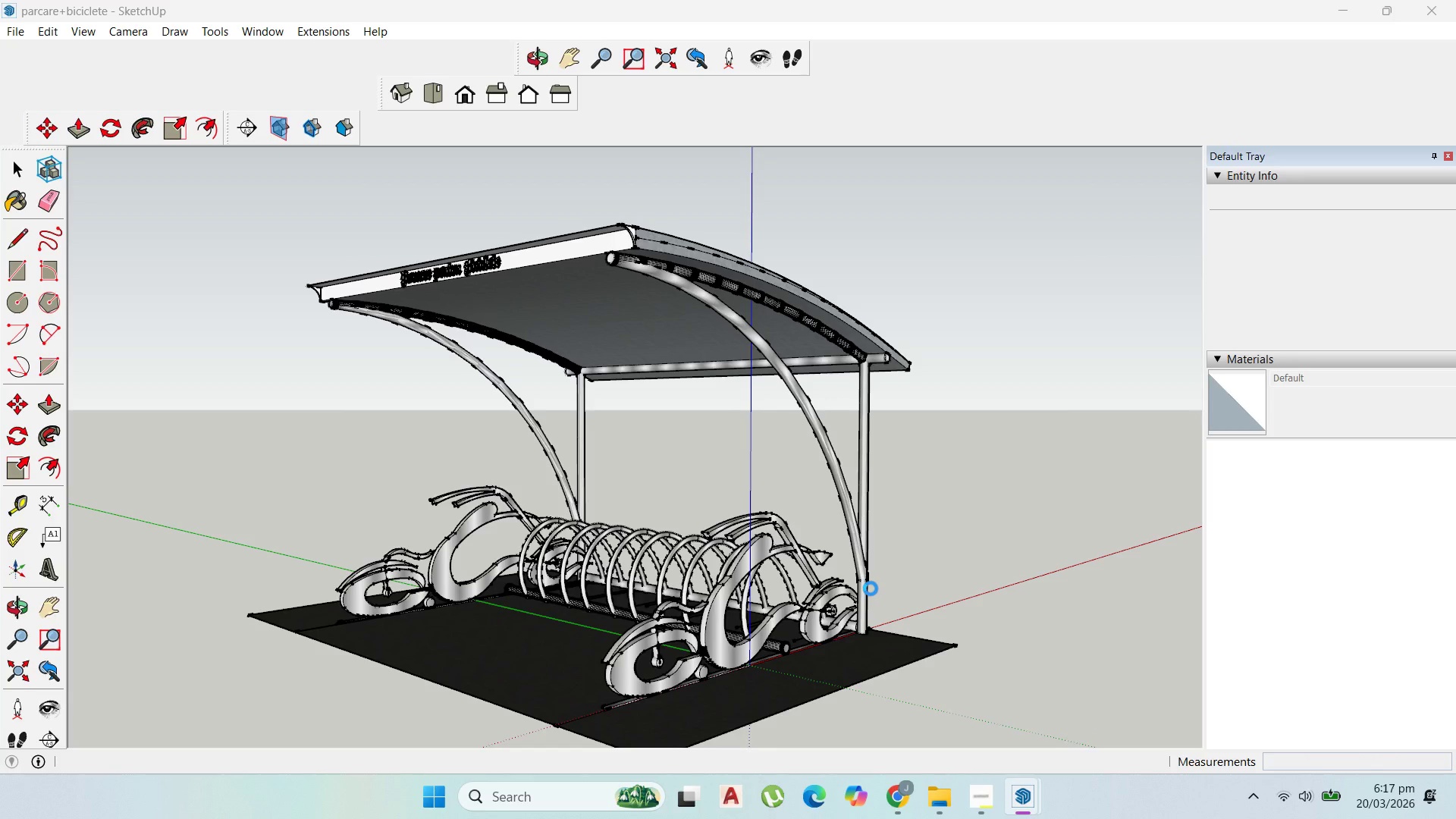 
wait(8.83)
 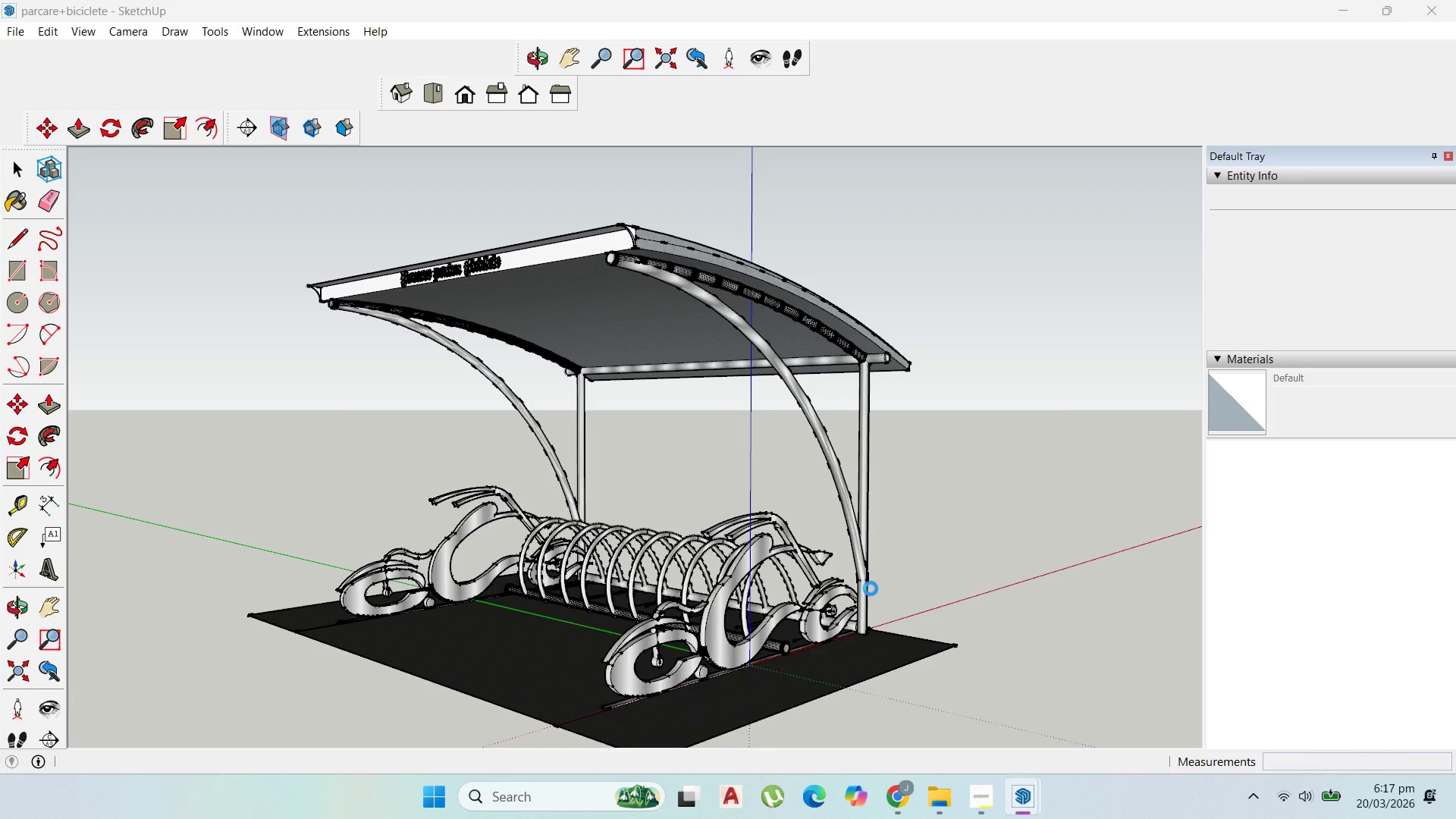 
left_click([937, 486])
 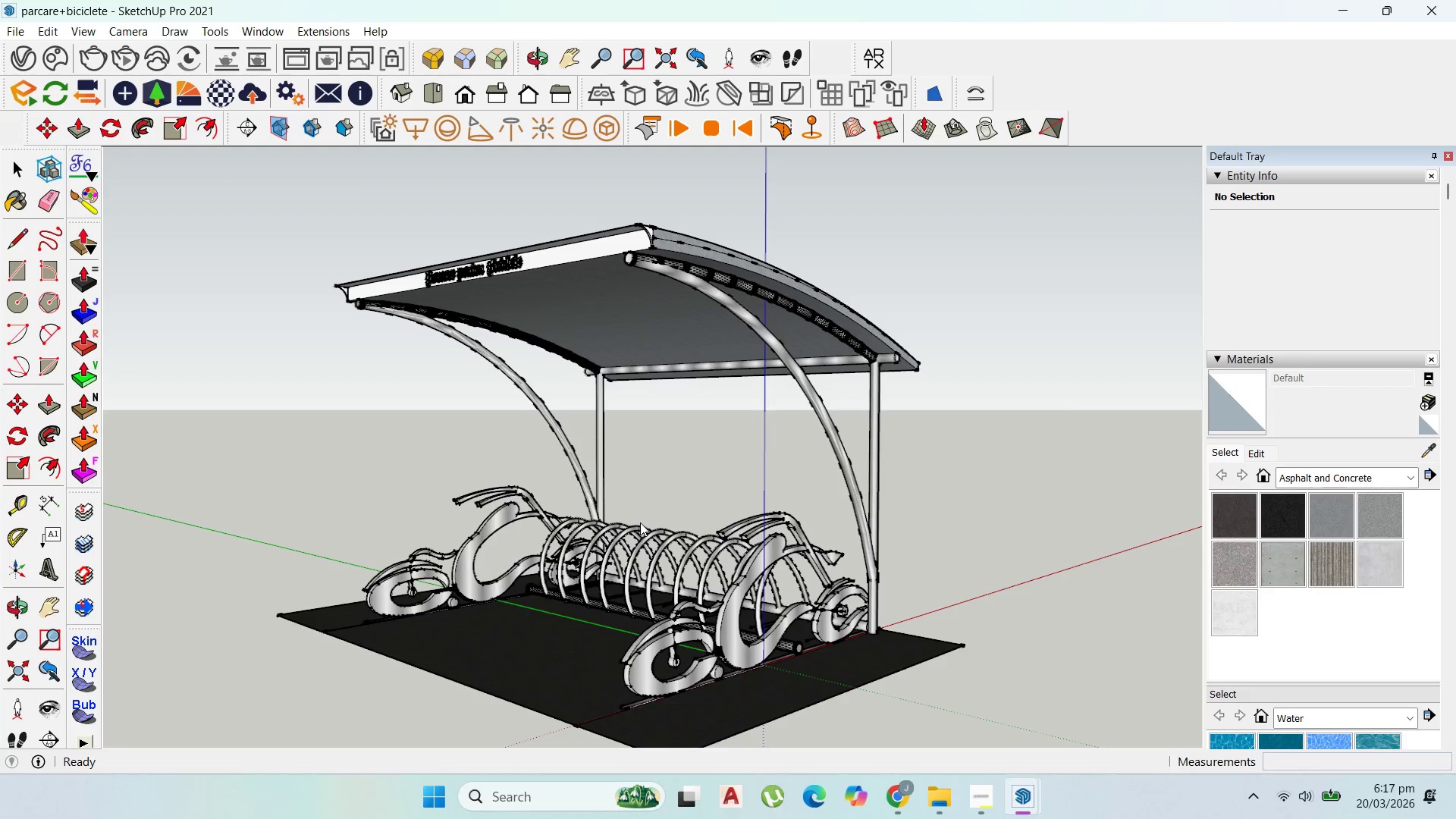 
scroll: coordinate [499, 211], scroll_direction: up, amount: 19.0
 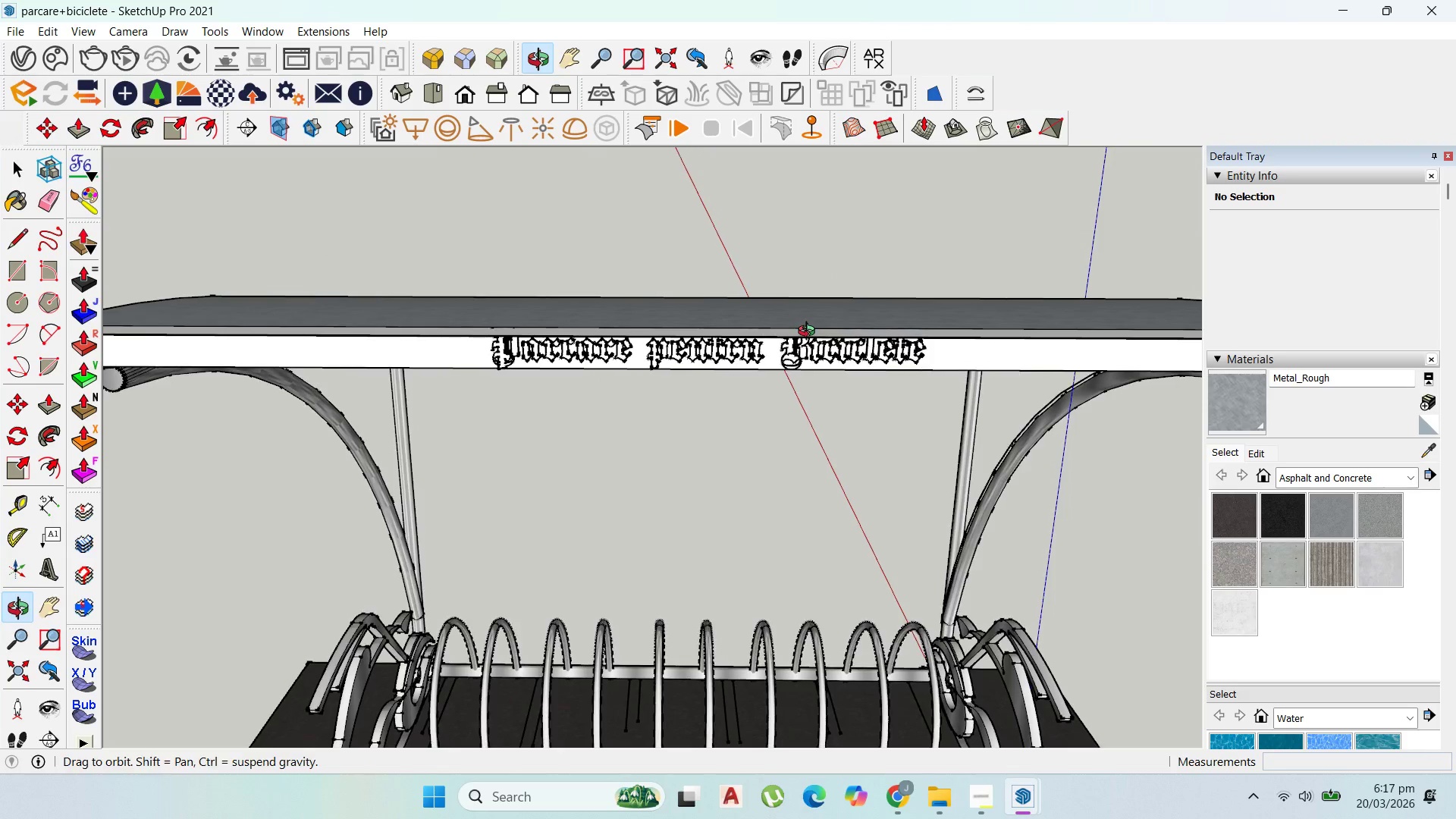 
left_click([720, 346])
 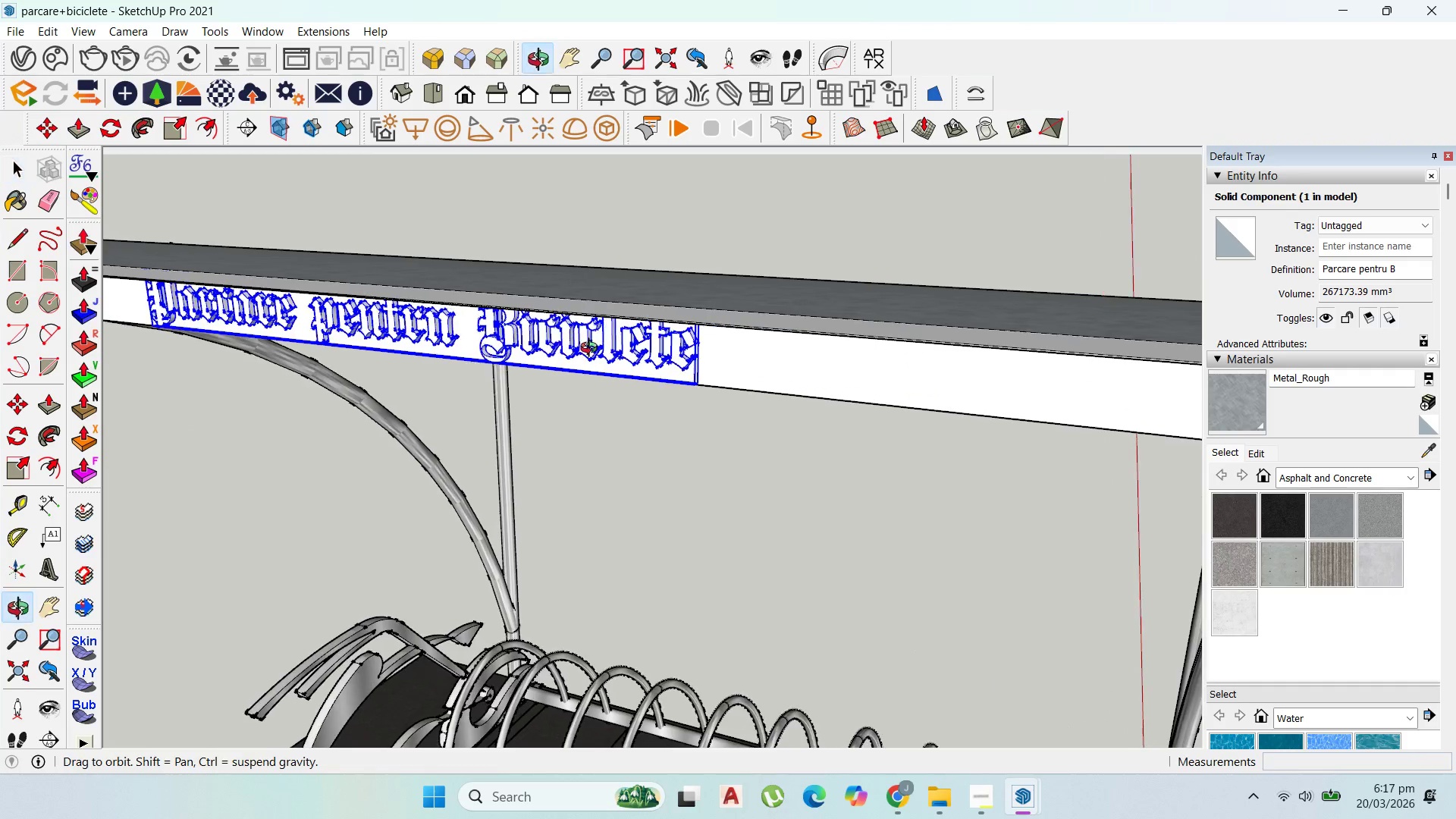 
scroll: coordinate [786, 368], scroll_direction: up, amount: 5.0
 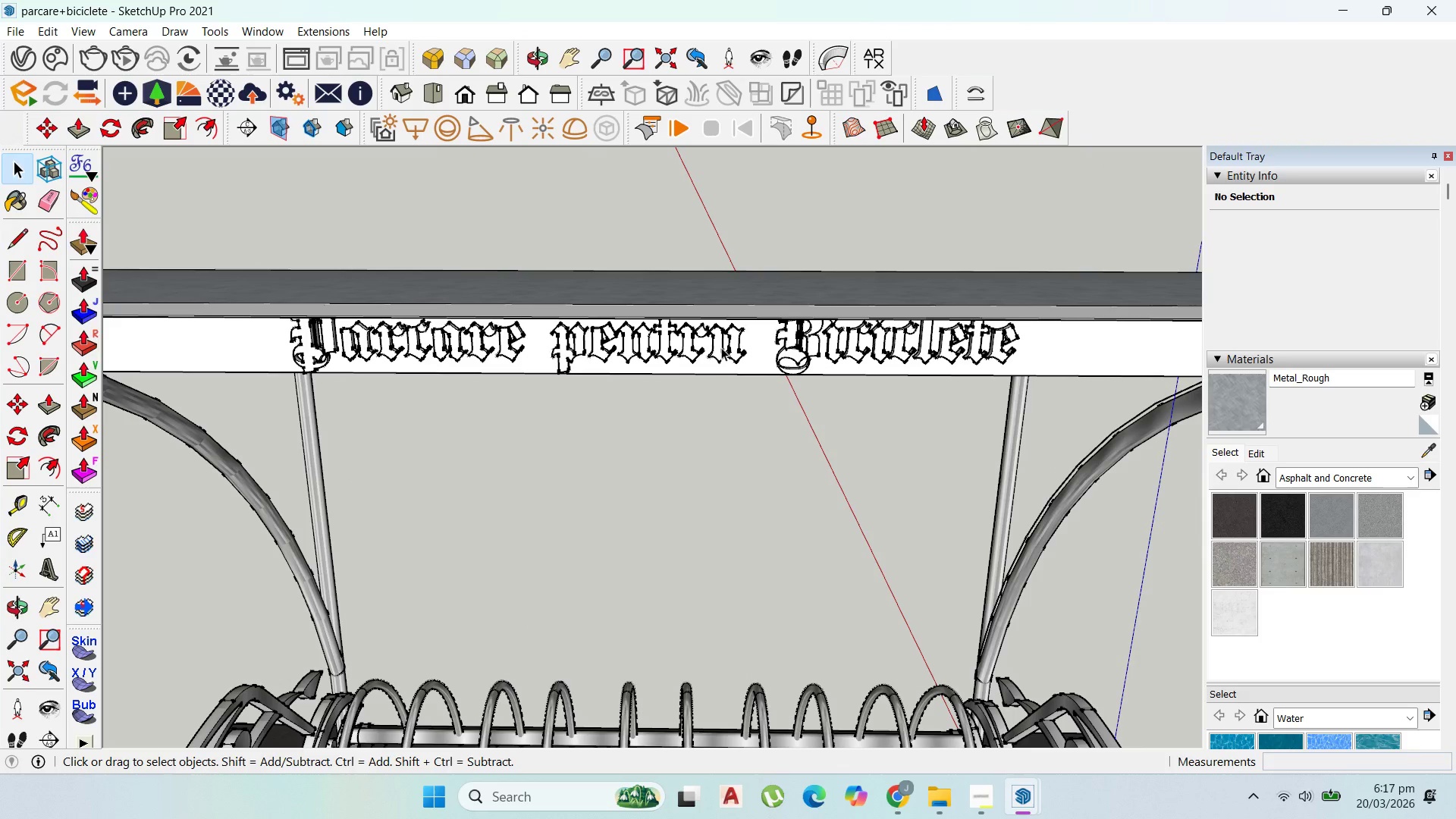 
key(Delete)
 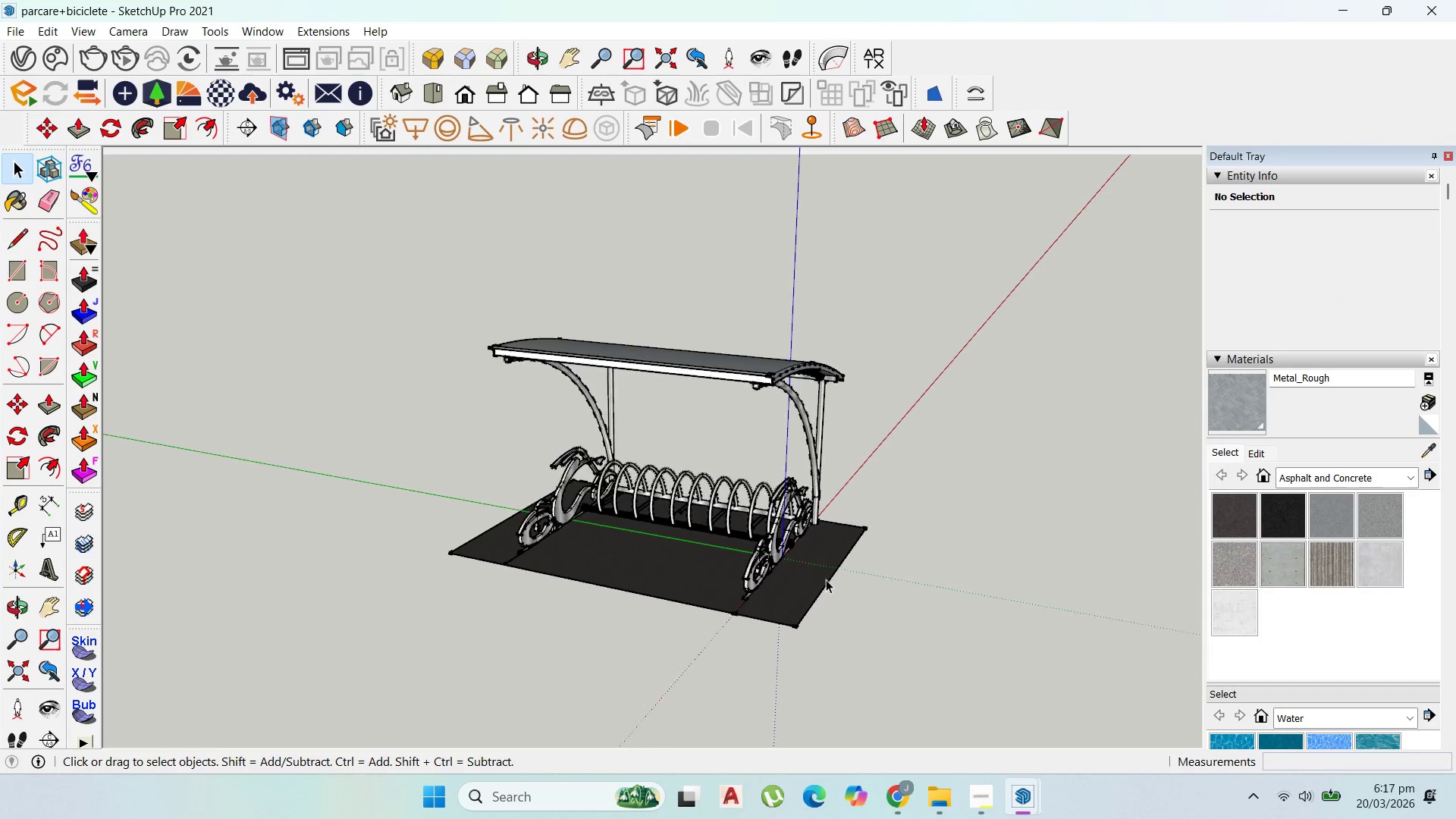 
left_click([764, 540])
 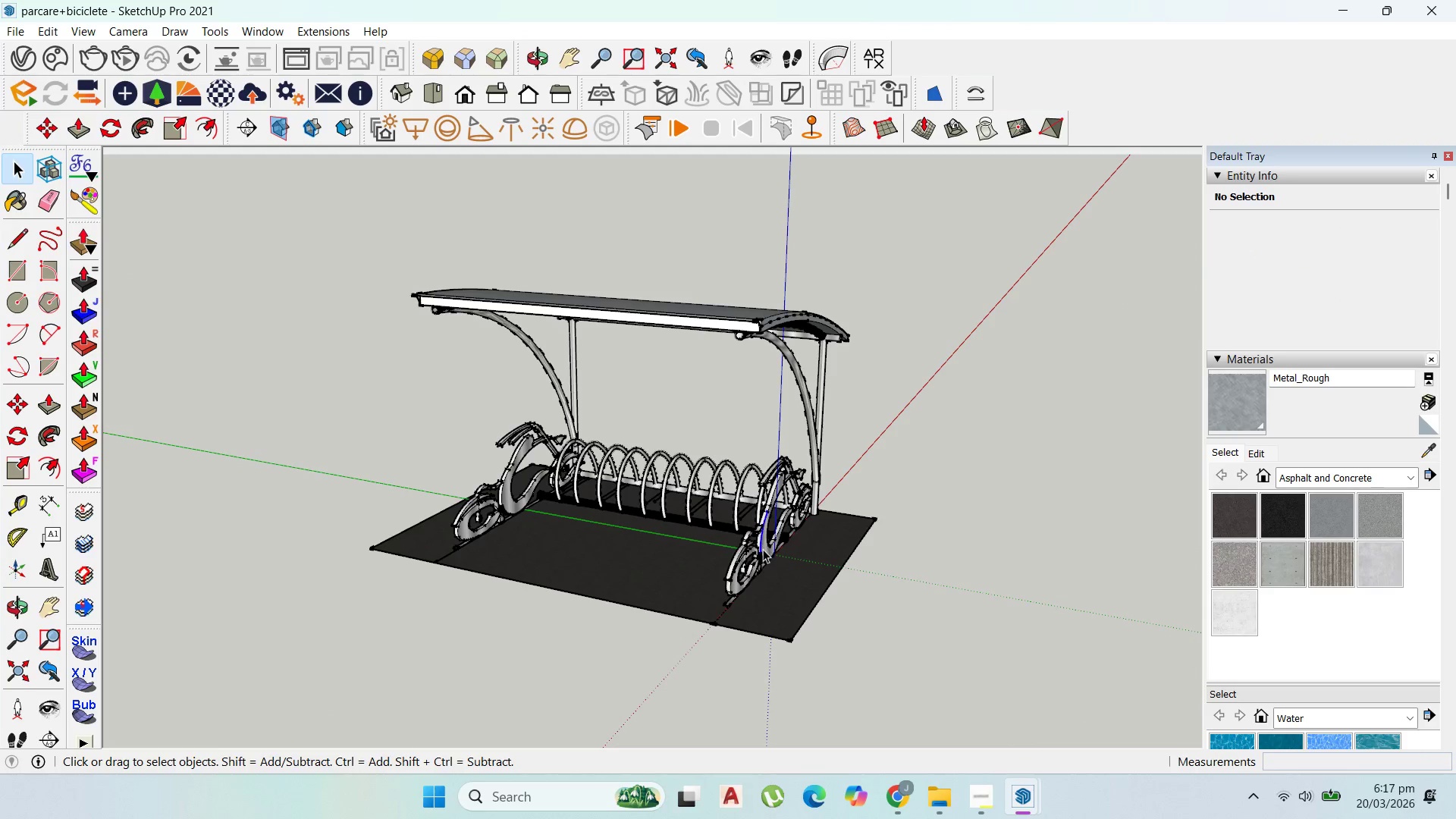 
scroll: coordinate [806, 567], scroll_direction: down, amount: 18.0
 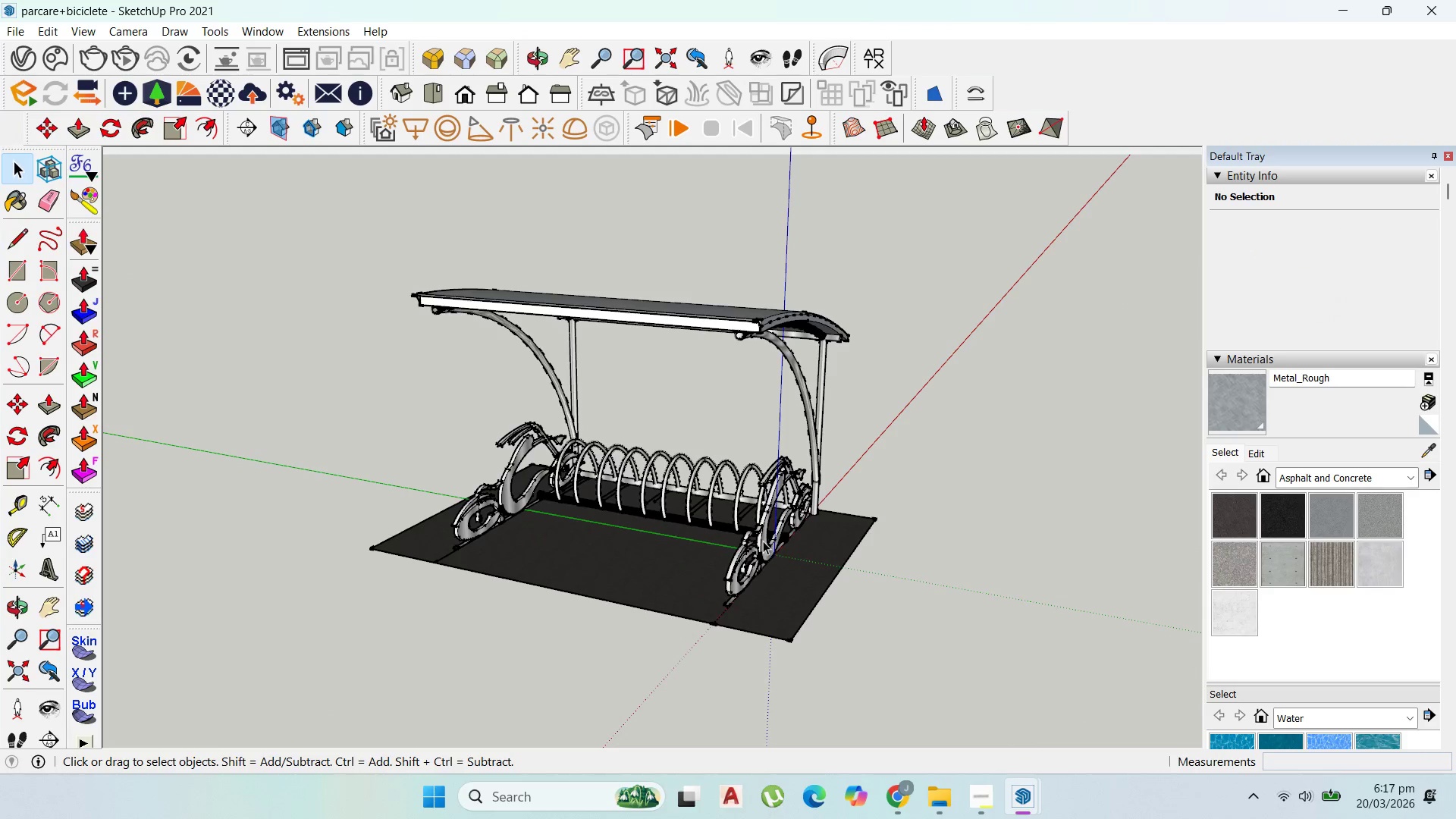 
double_click([764, 551])
 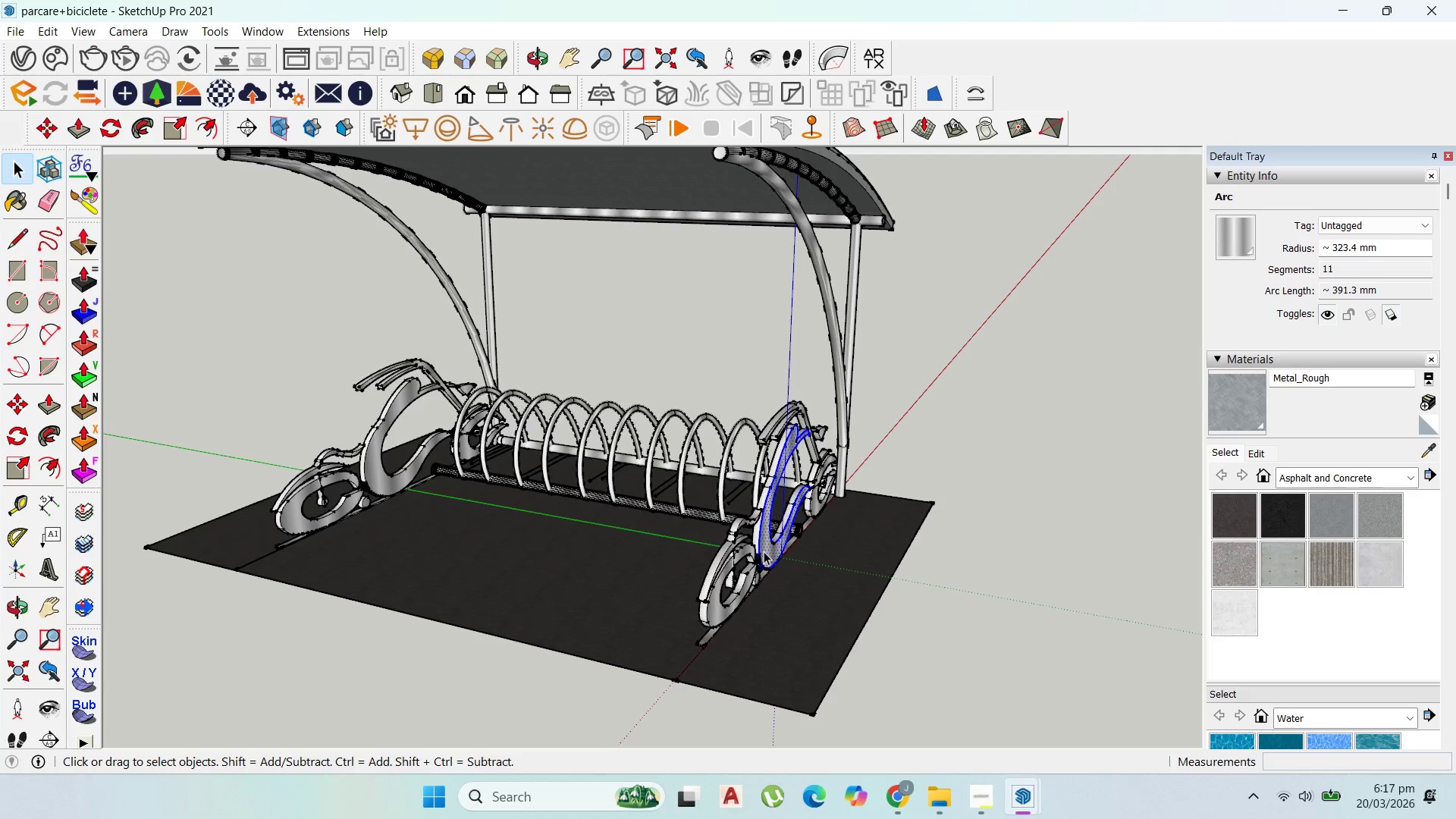 
scroll: coordinate [763, 551], scroll_direction: up, amount: 5.0
 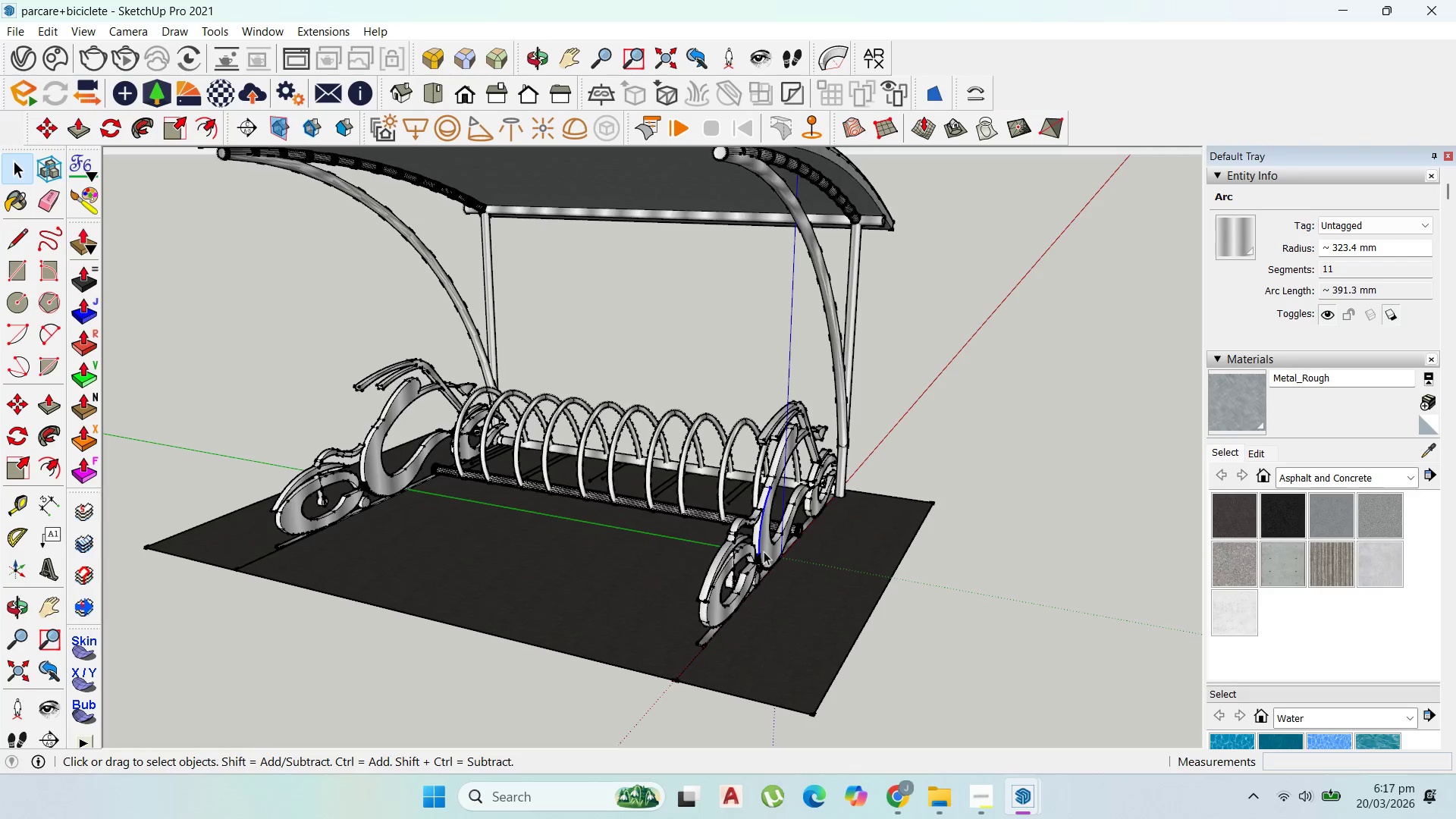 
triple_click([764, 551])
 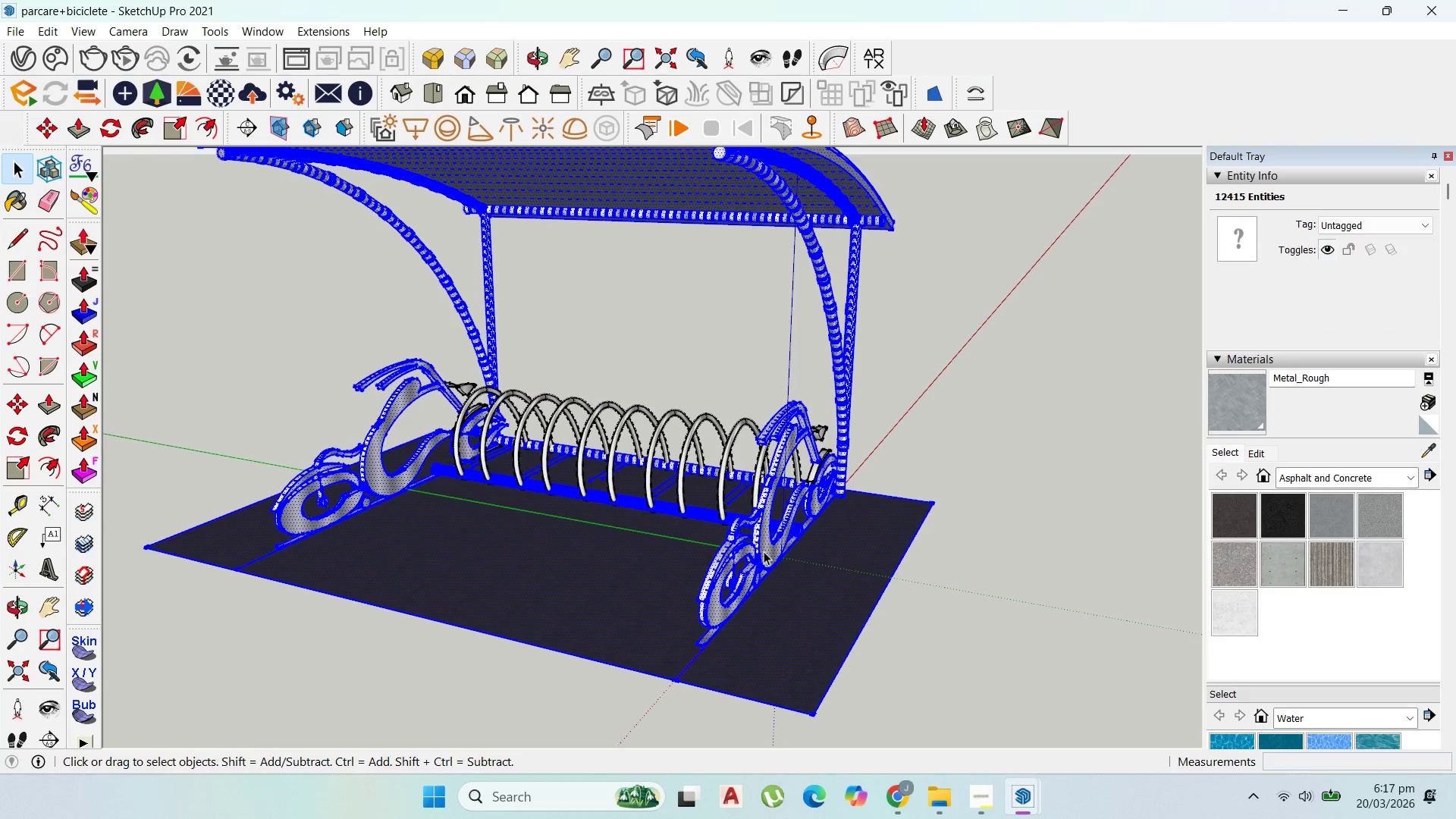 
scroll: coordinate [768, 548], scroll_direction: up, amount: 6.0
 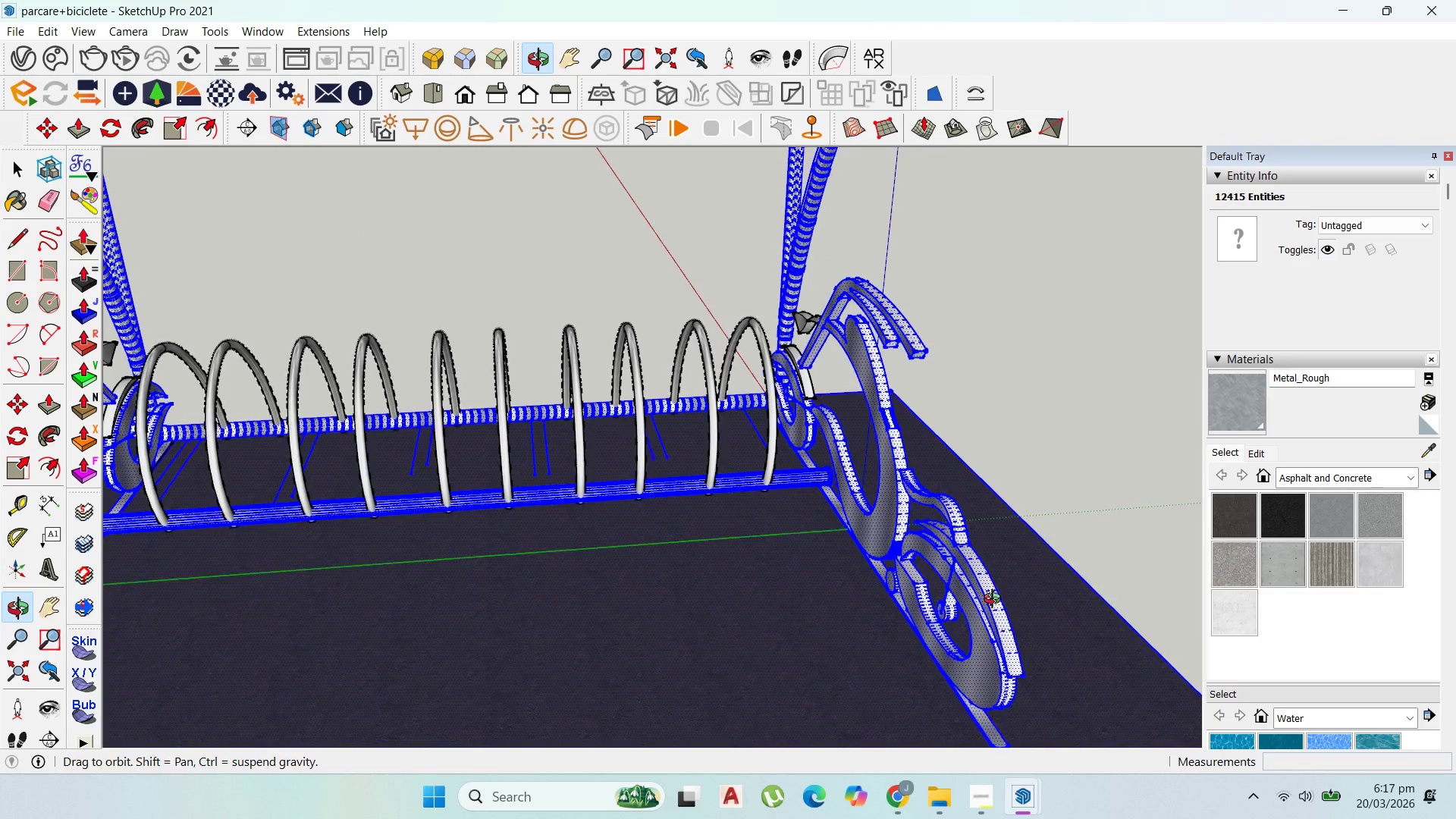 
scroll: coordinate [996, 568], scroll_direction: down, amount: 5.0
 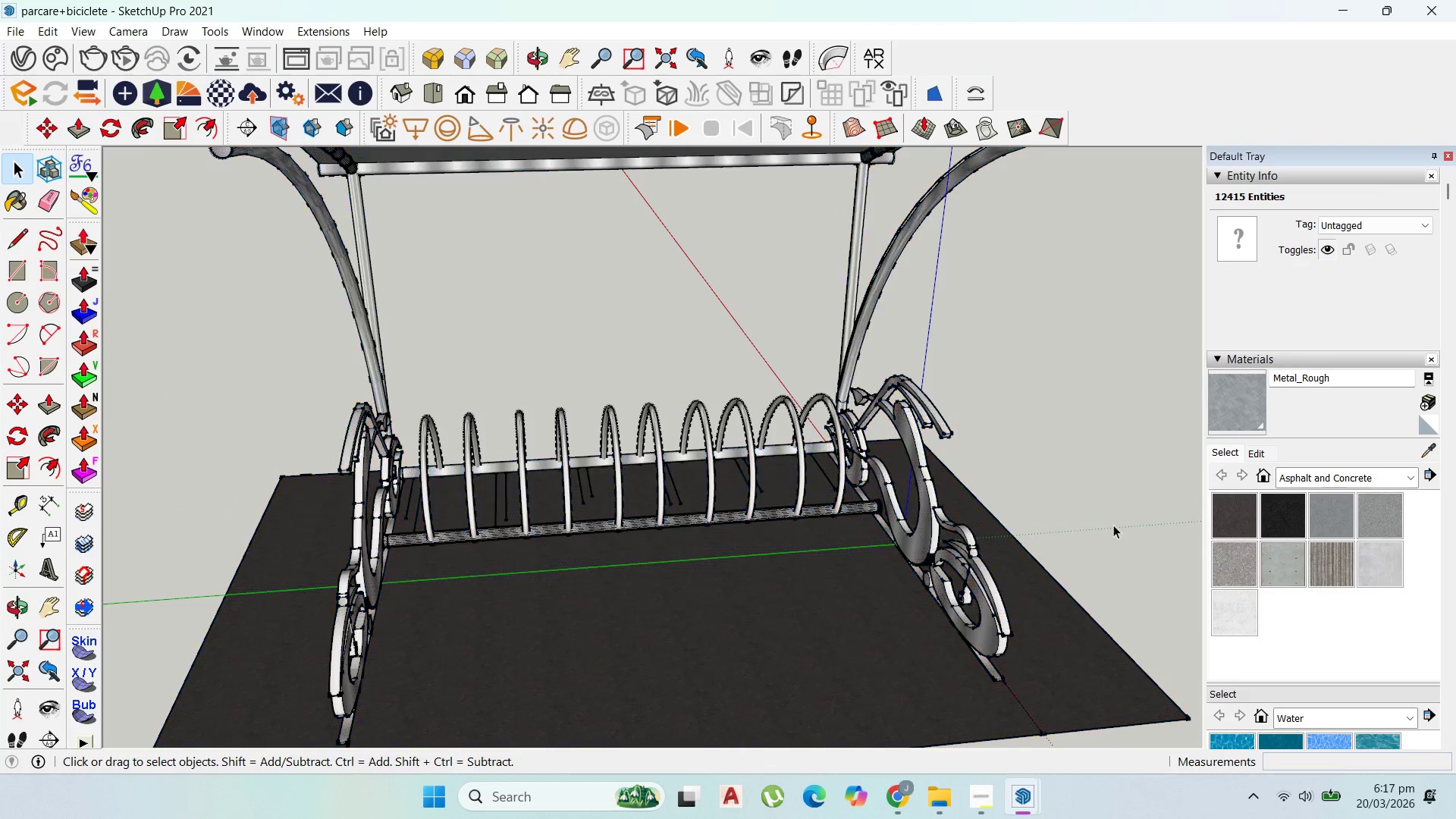 
scroll: coordinate [1053, 522], scroll_direction: up, amount: 1.0
 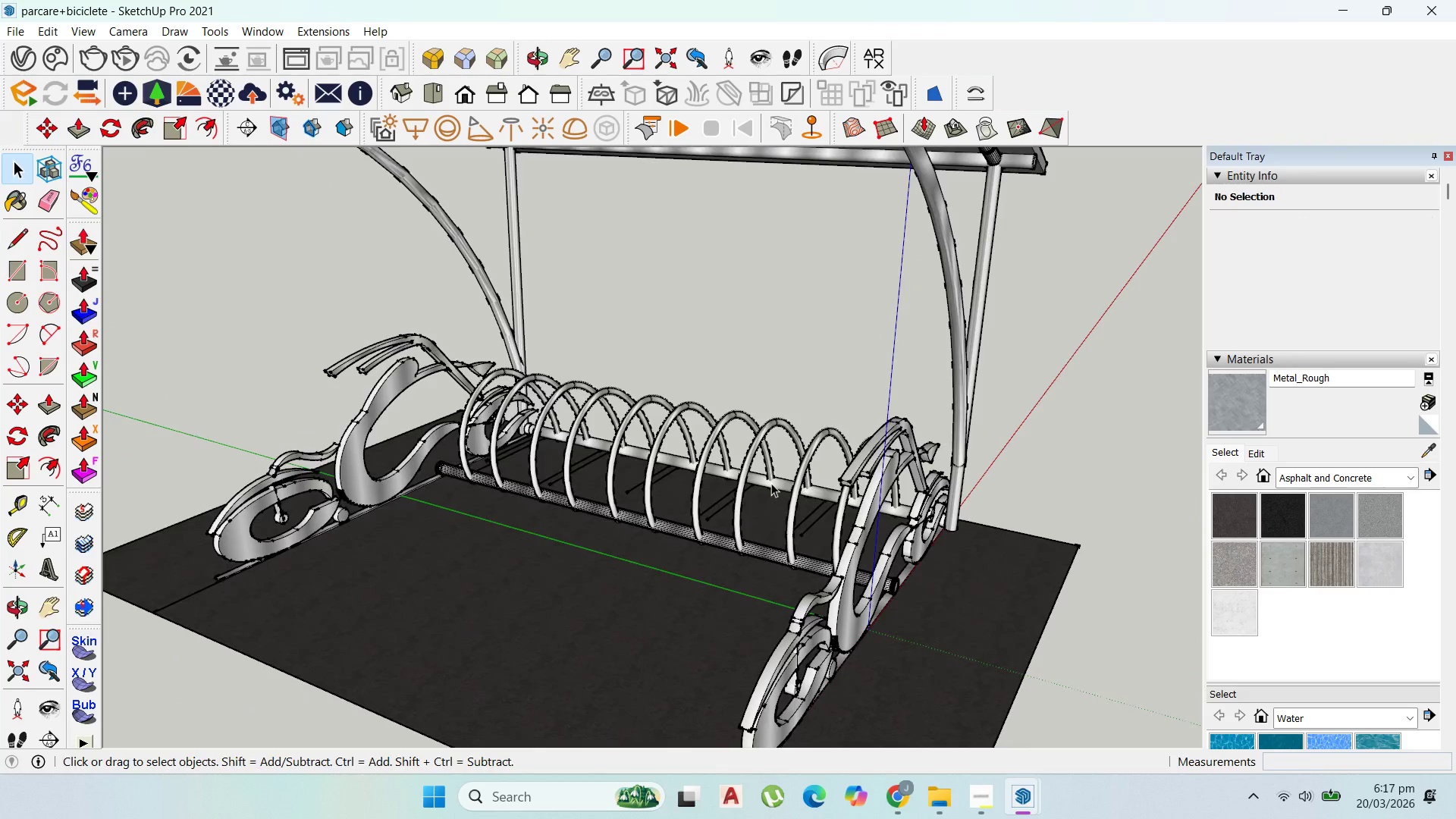 
scroll: coordinate [796, 484], scroll_direction: down, amount: 10.0
 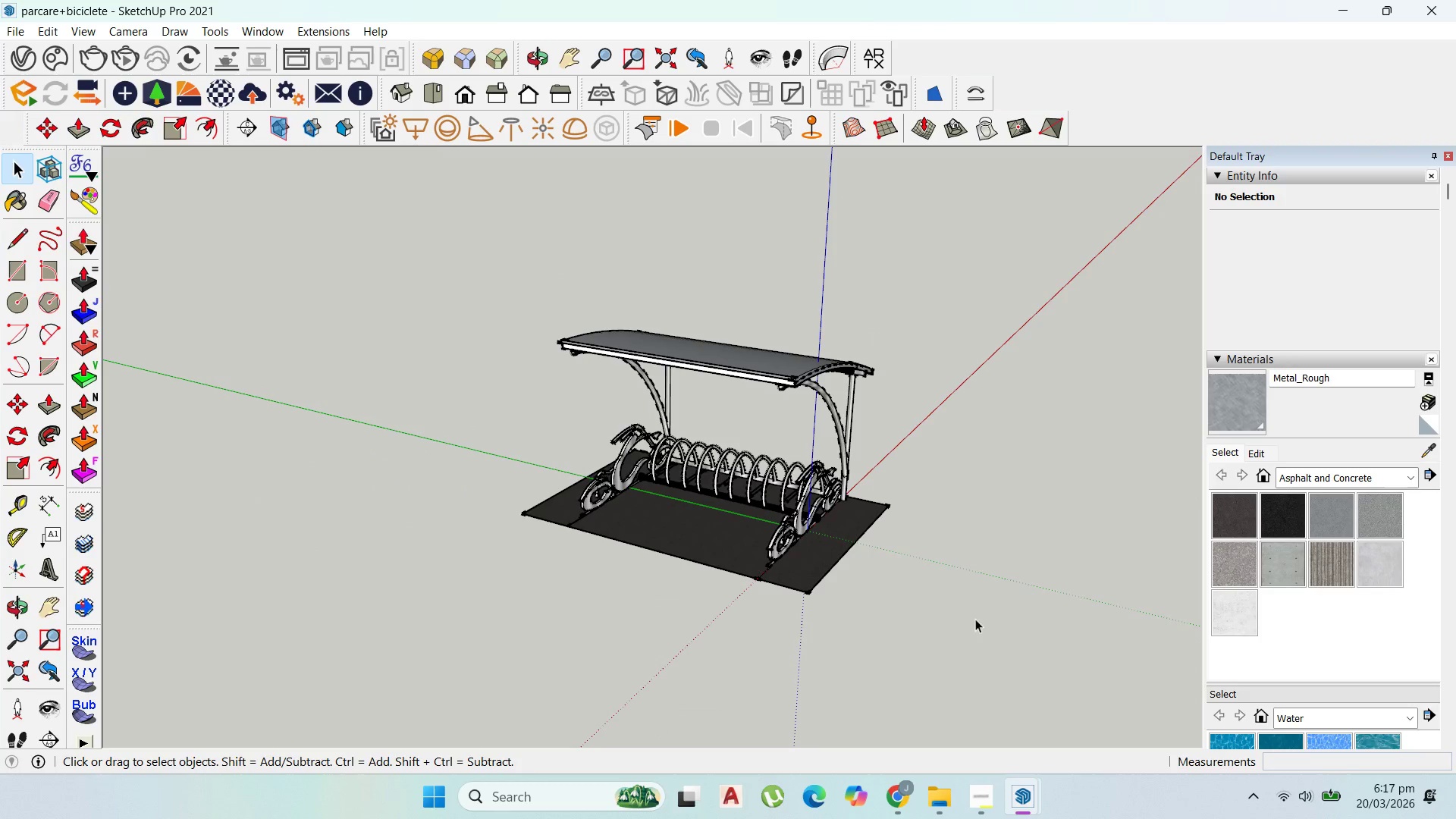 
scroll: coordinate [843, 561], scroll_direction: up, amount: 4.0
 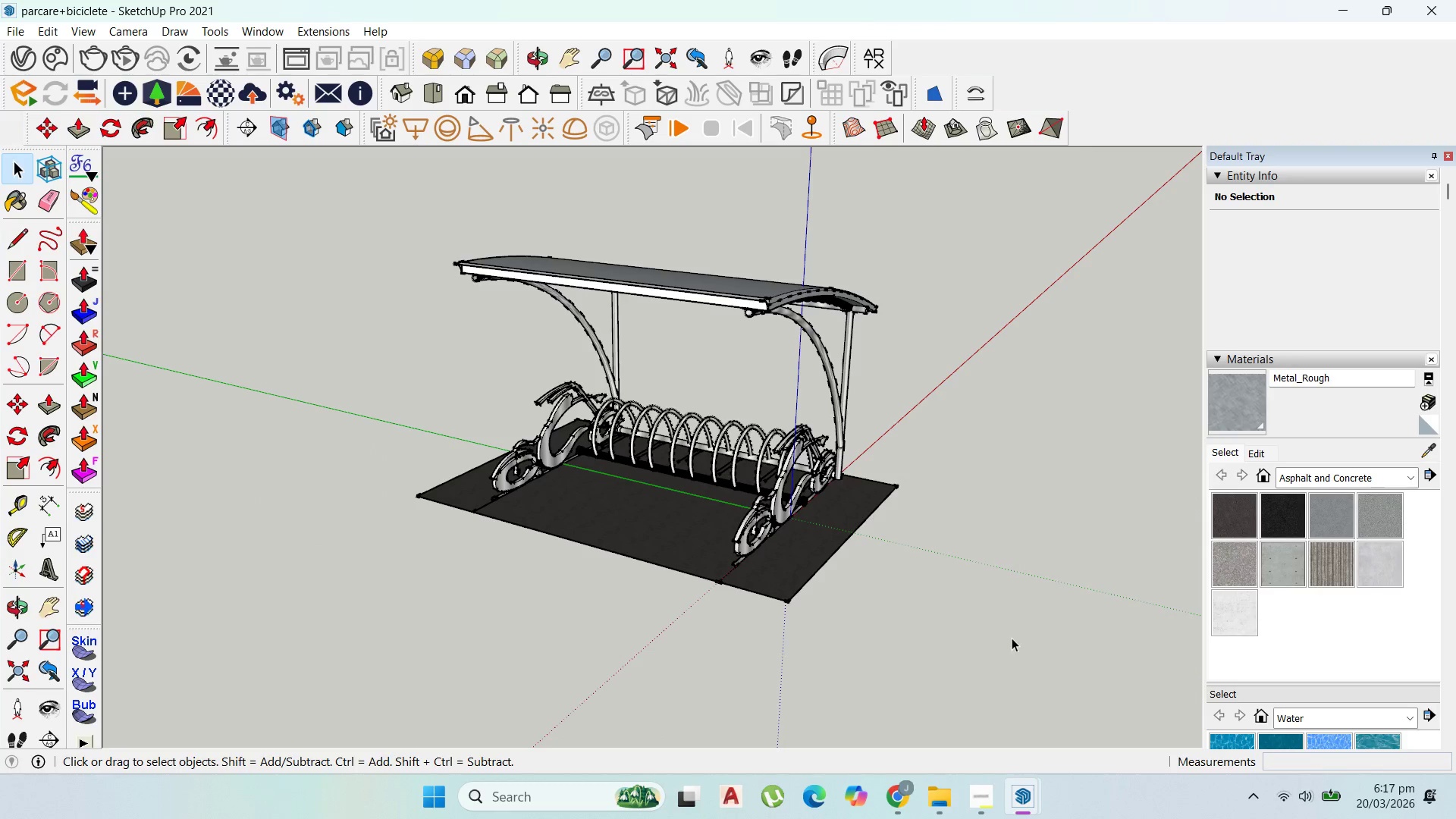 
left_click_drag(start_coordinate=[1012, 638], to_coordinate=[345, 206])
 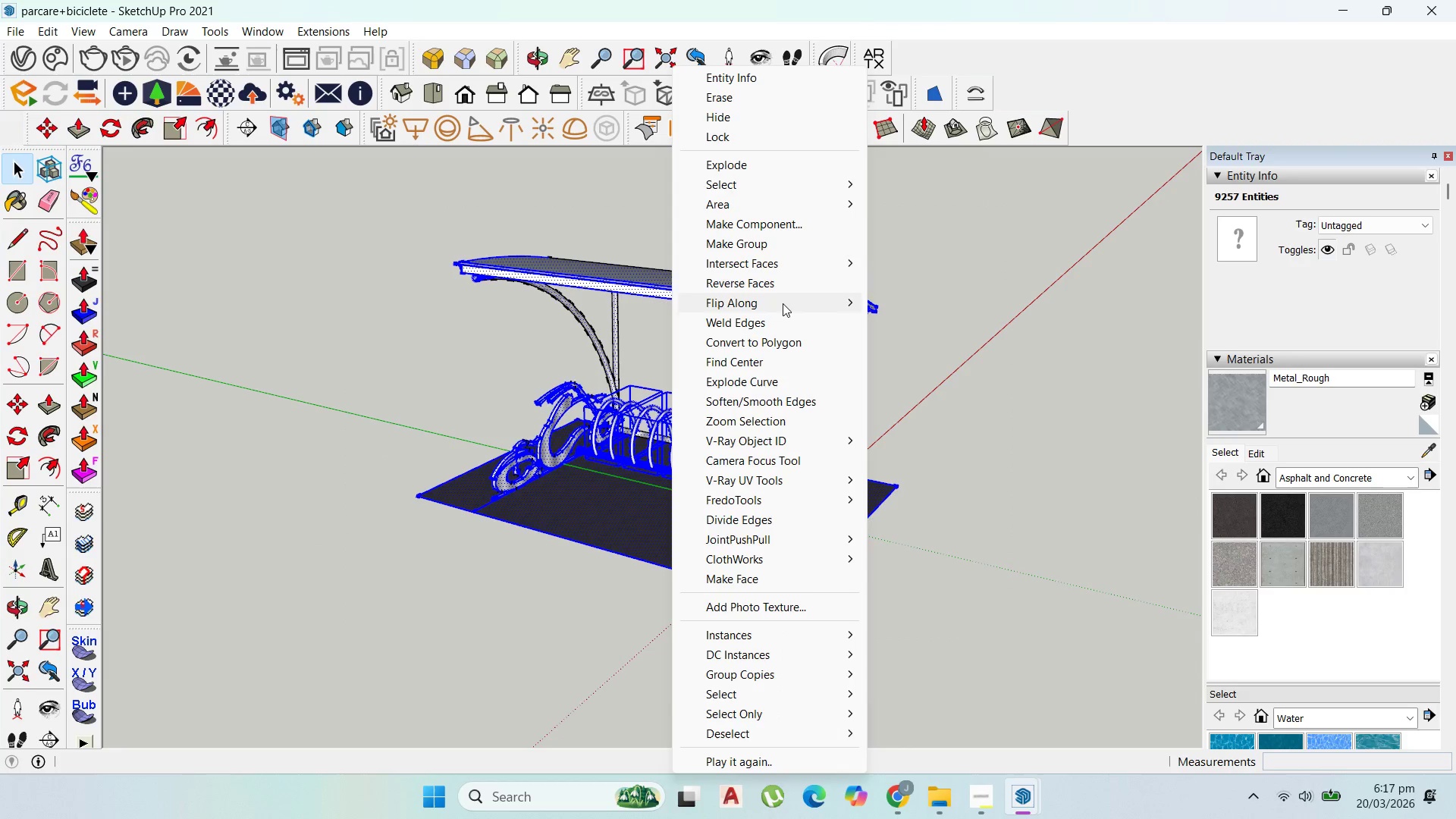 
left_click([772, 239])
 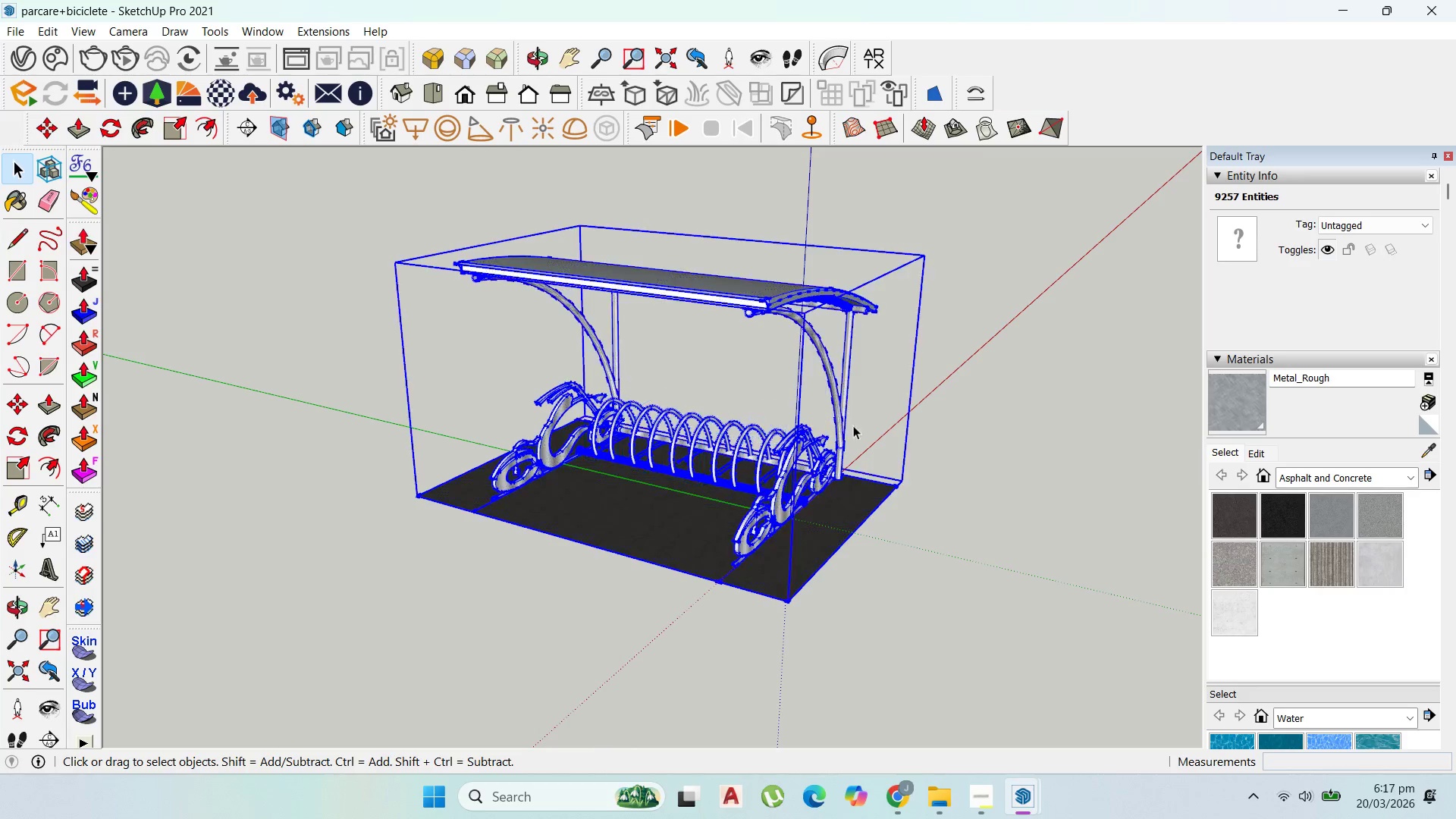 
hold_key(key=ControlLeft, duration=1.53)
 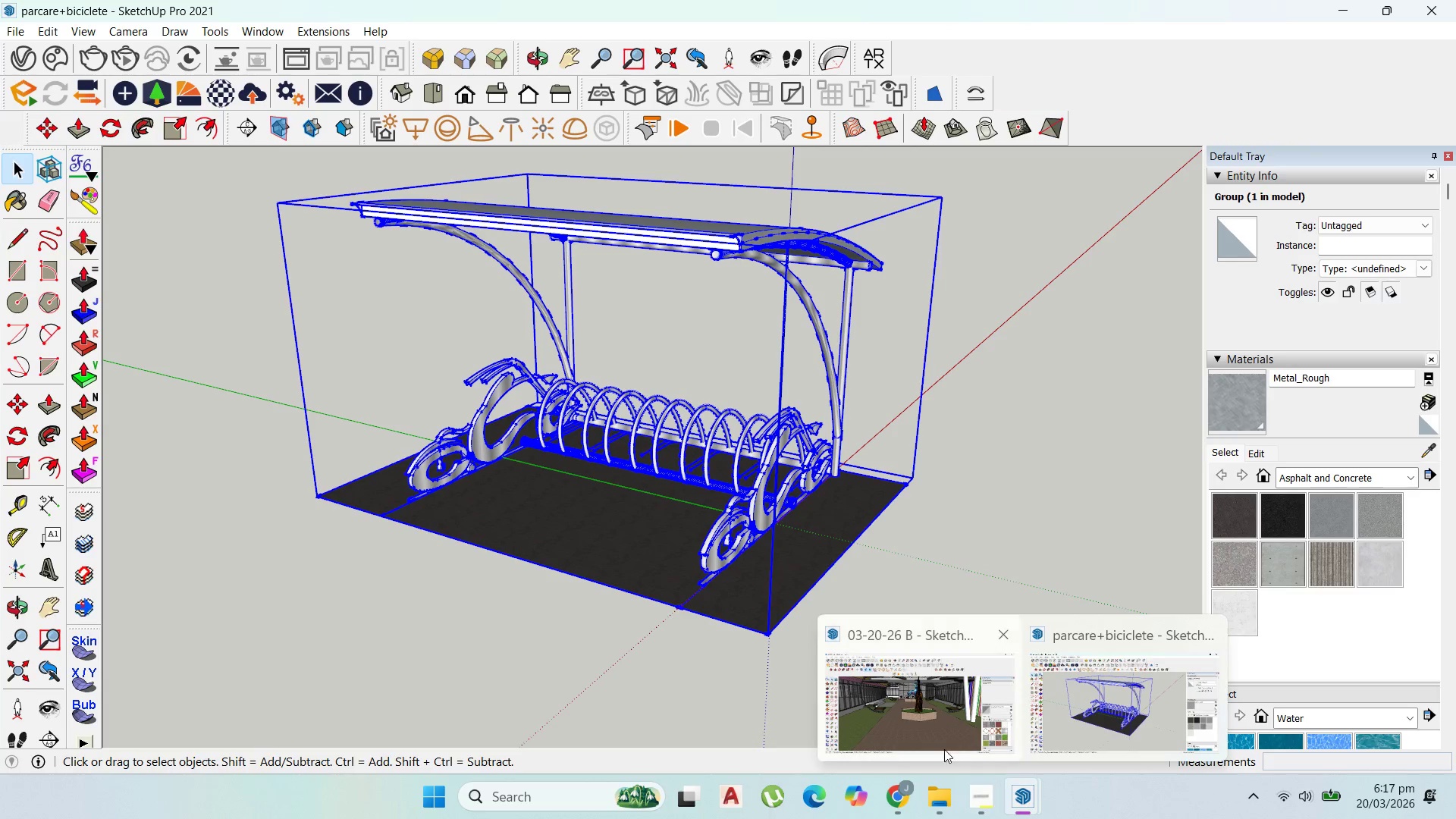 
scroll: coordinate [846, 500], scroll_direction: up, amount: 2.0
 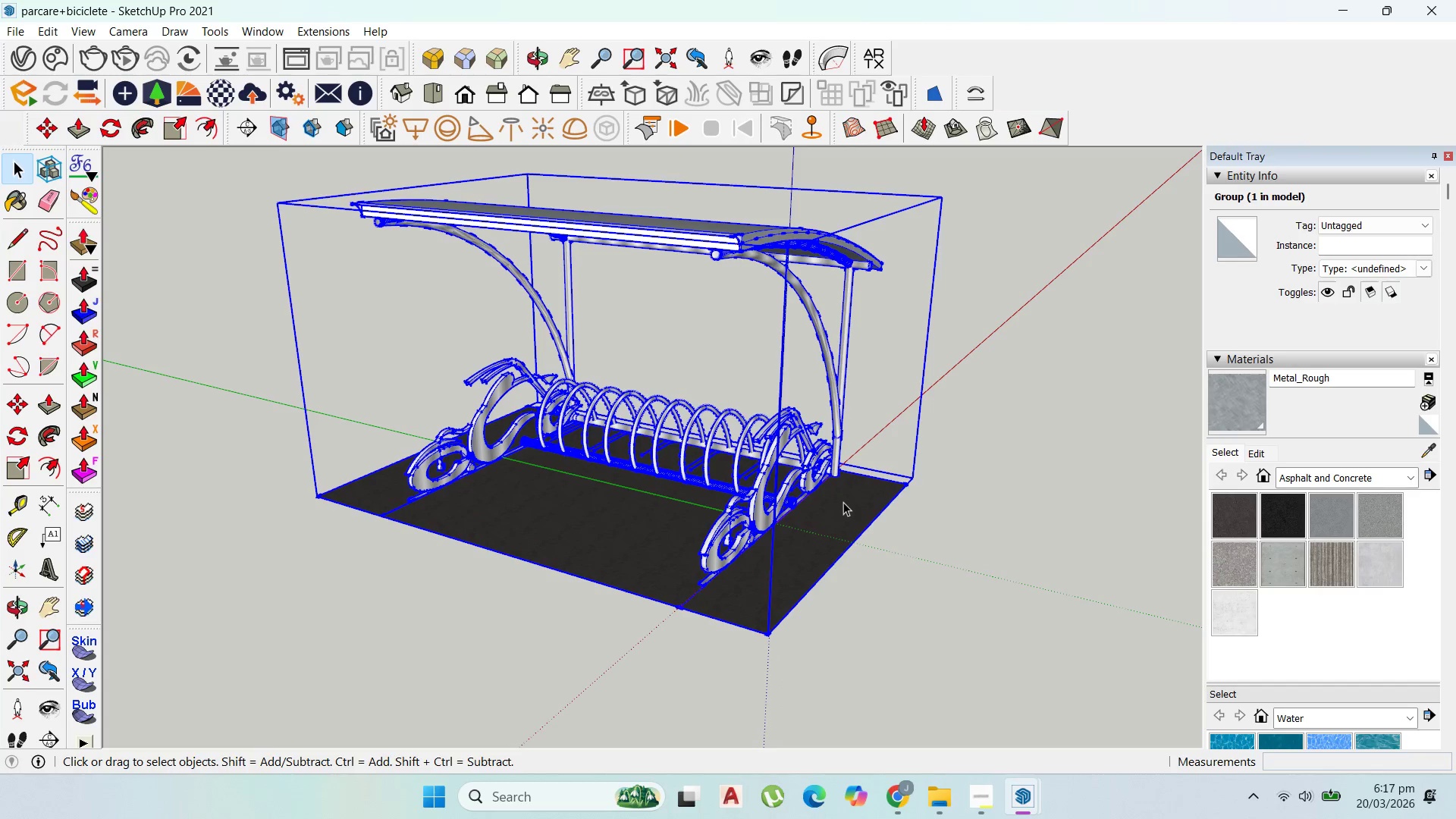 
left_click([924, 730])
 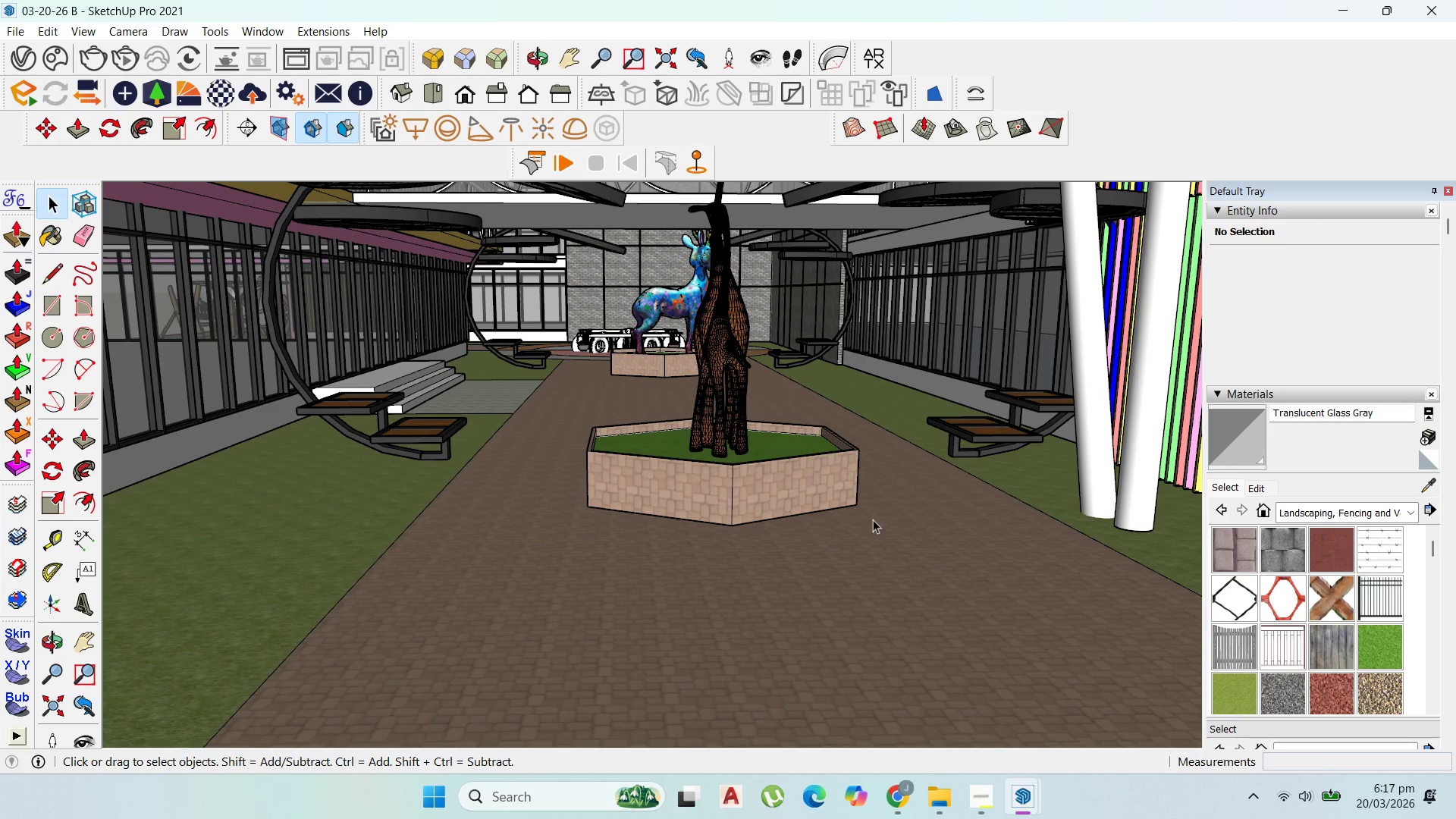 
scroll: coordinate [747, 508], scroll_direction: down, amount: 40.0
 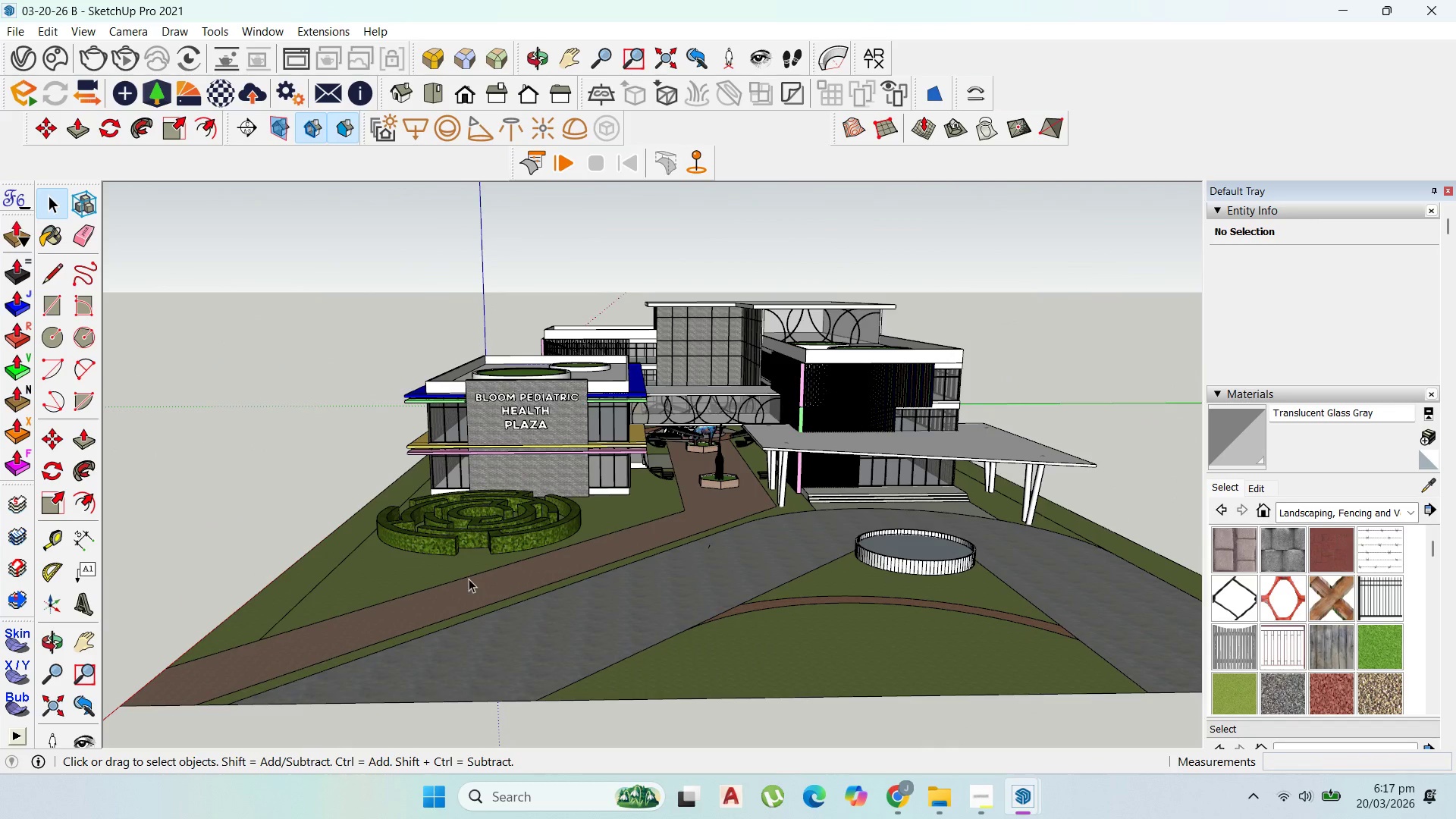 
key(Control+V)
 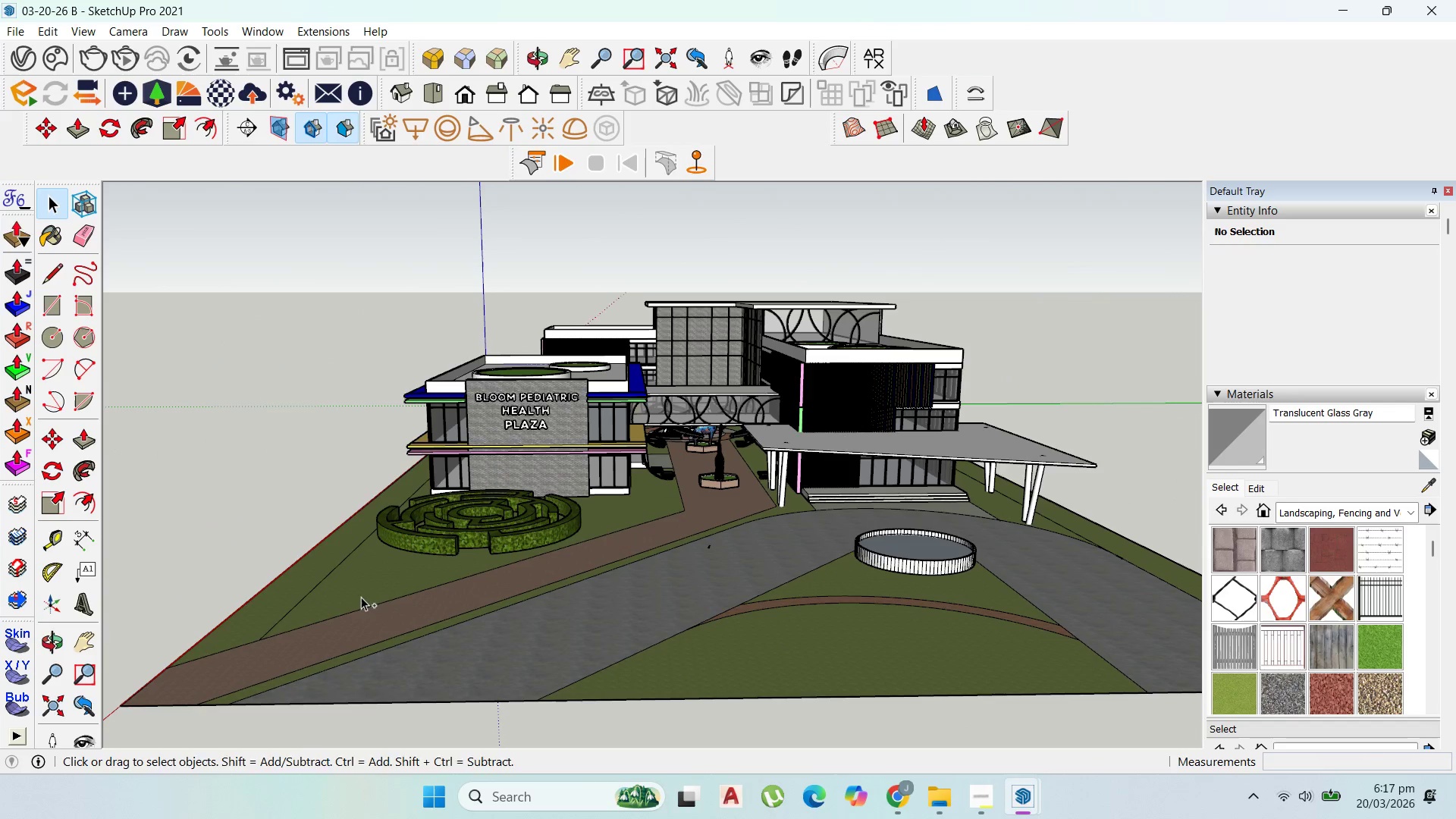 
wait(5.89)
 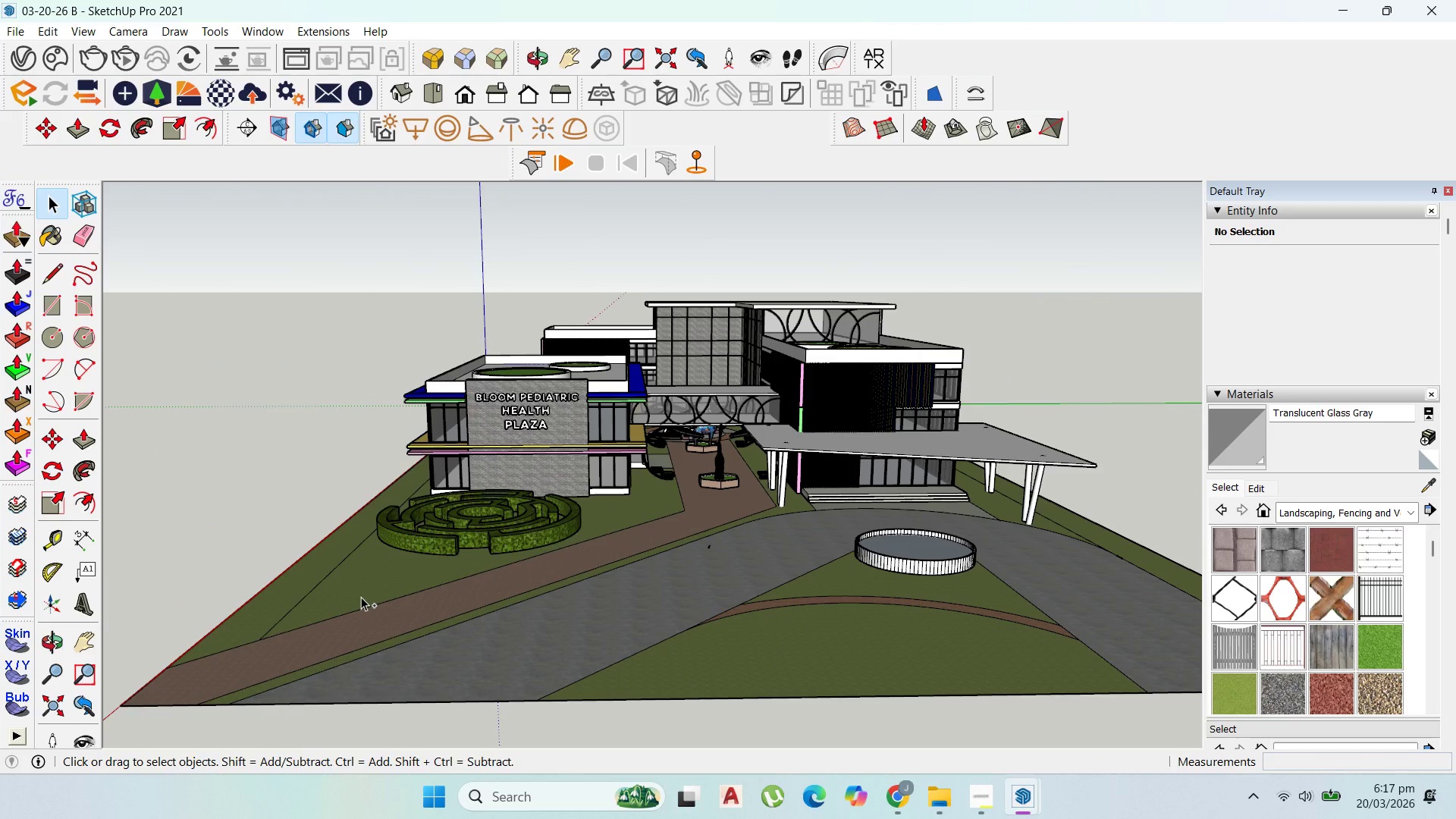 
scroll: coordinate [333, 582], scroll_direction: up, amount: 10.0
 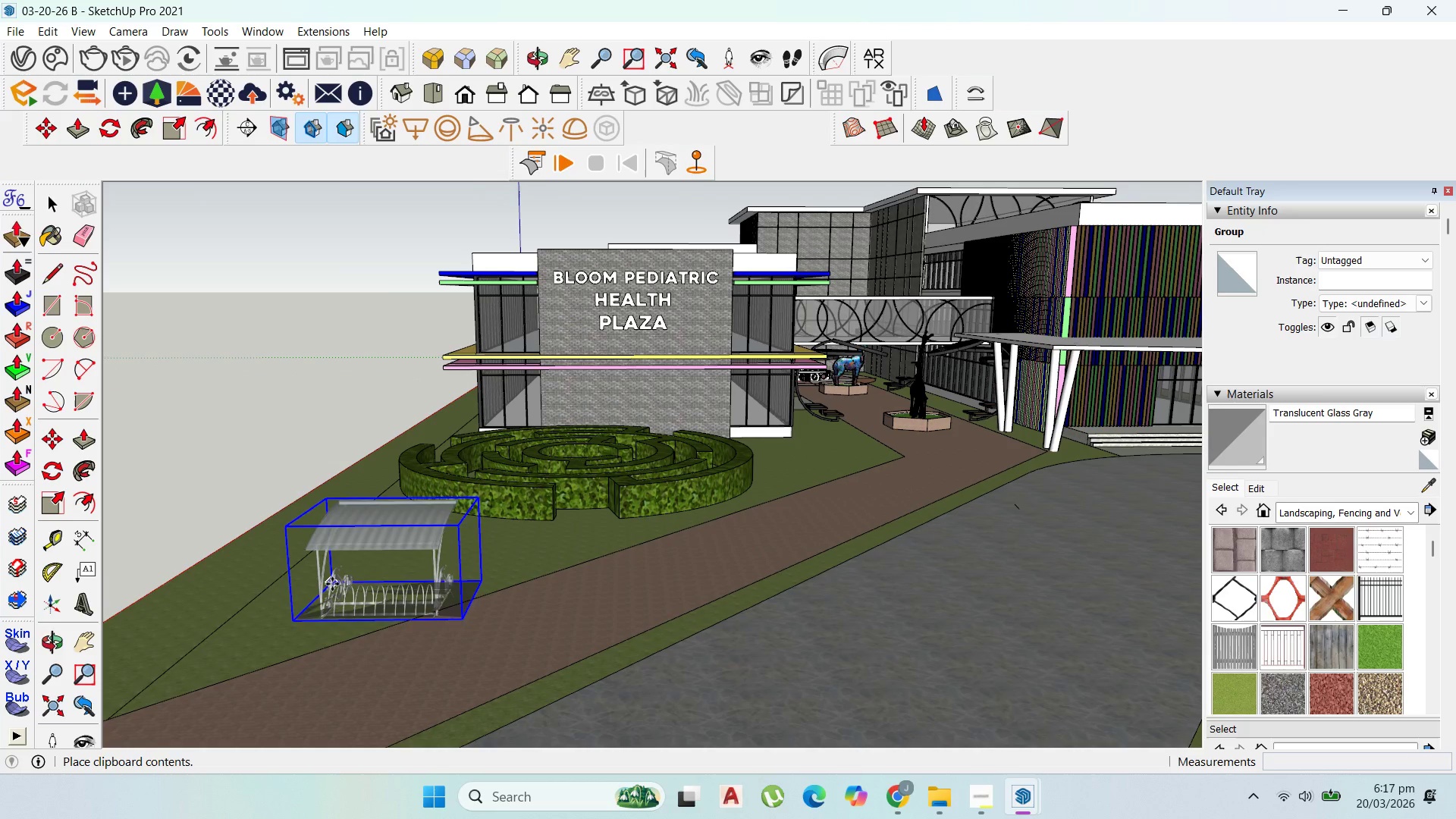 
left_click([332, 585])
 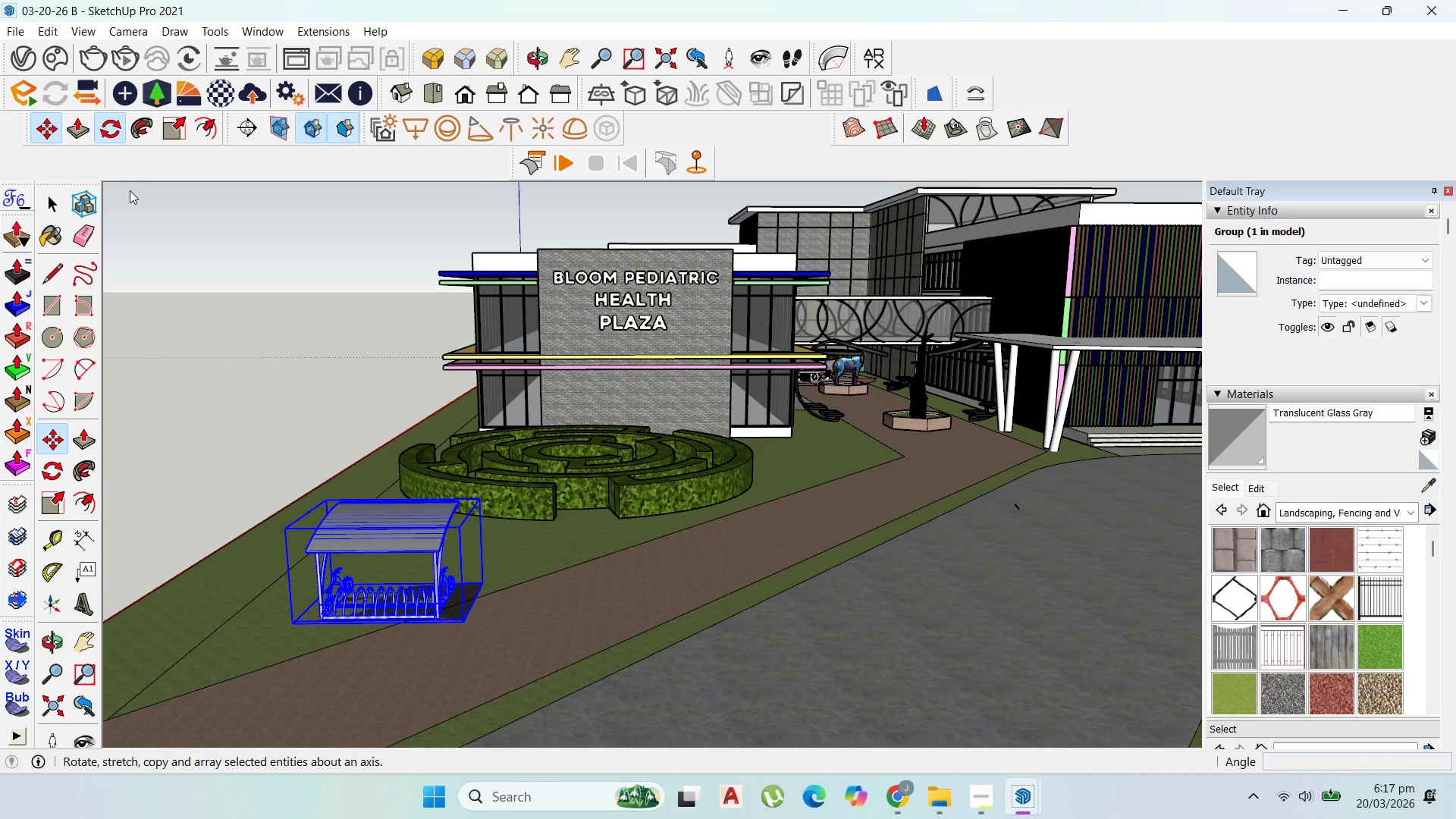 
left_click_drag(start_coordinate=[516, 622], to_coordinate=[521, 622])
 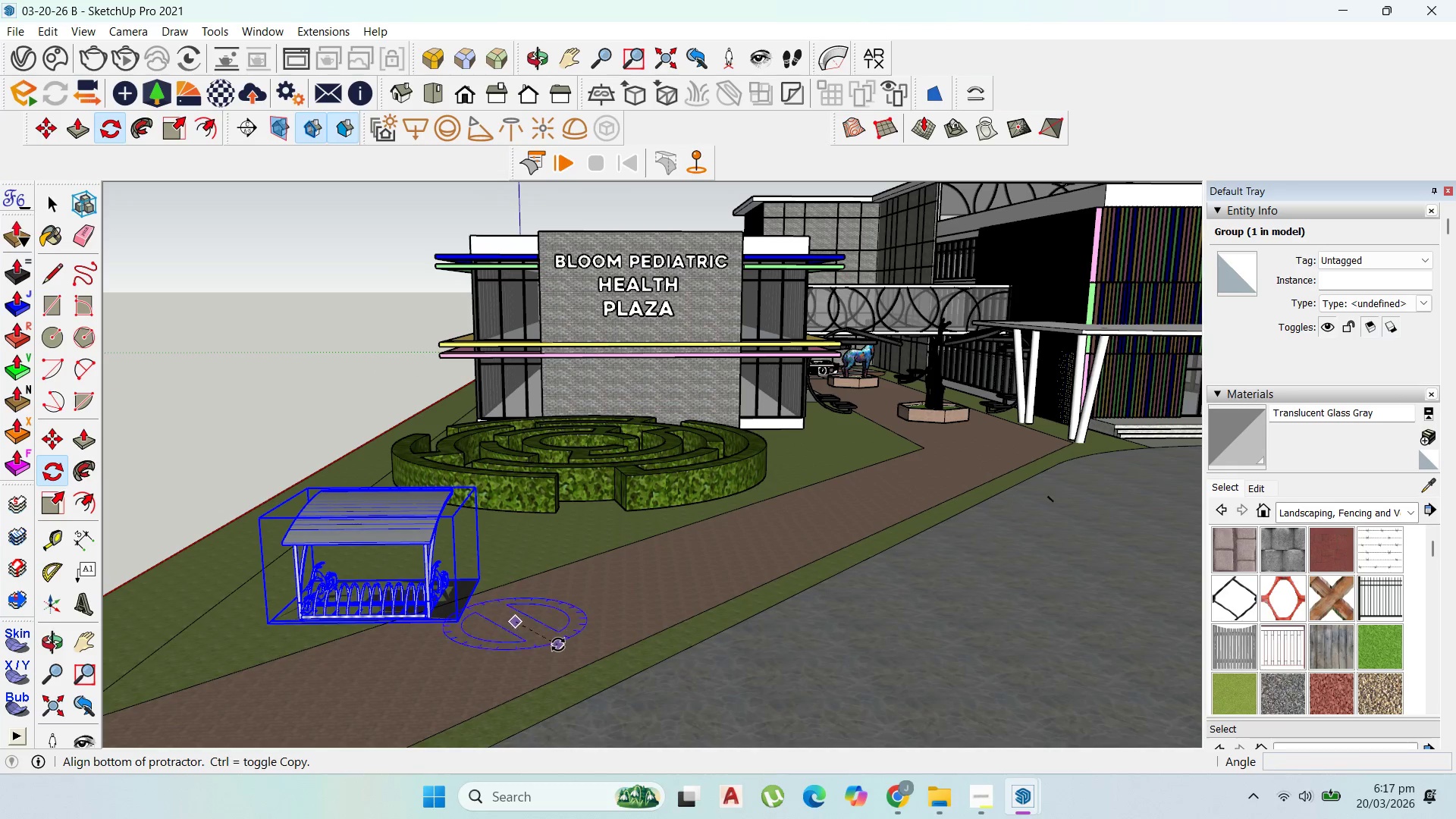 
scroll: coordinate [521, 624], scroll_direction: up, amount: 1.0
 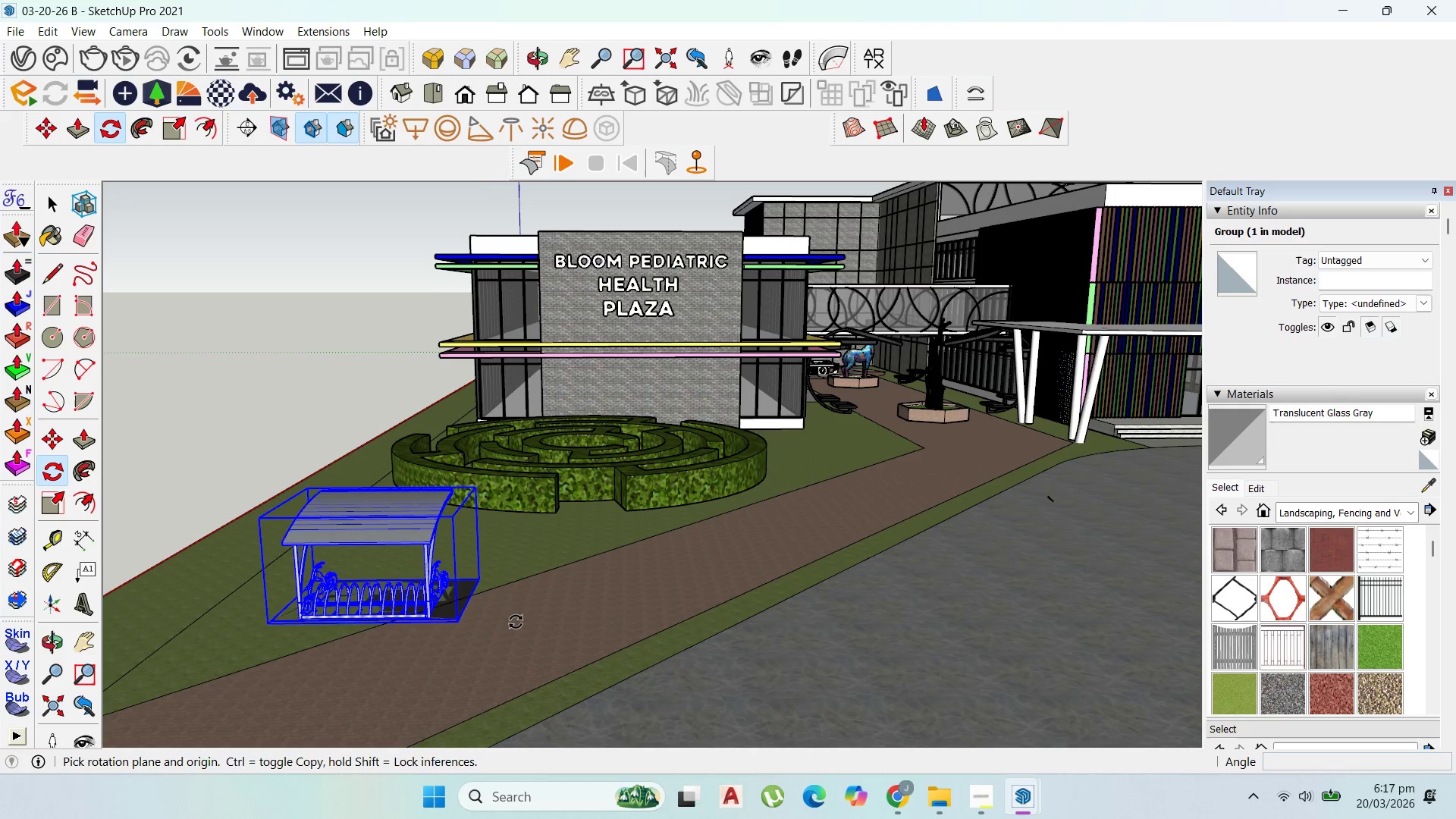 
left_click_drag(start_coordinate=[558, 645], to_coordinate=[554, 646])
 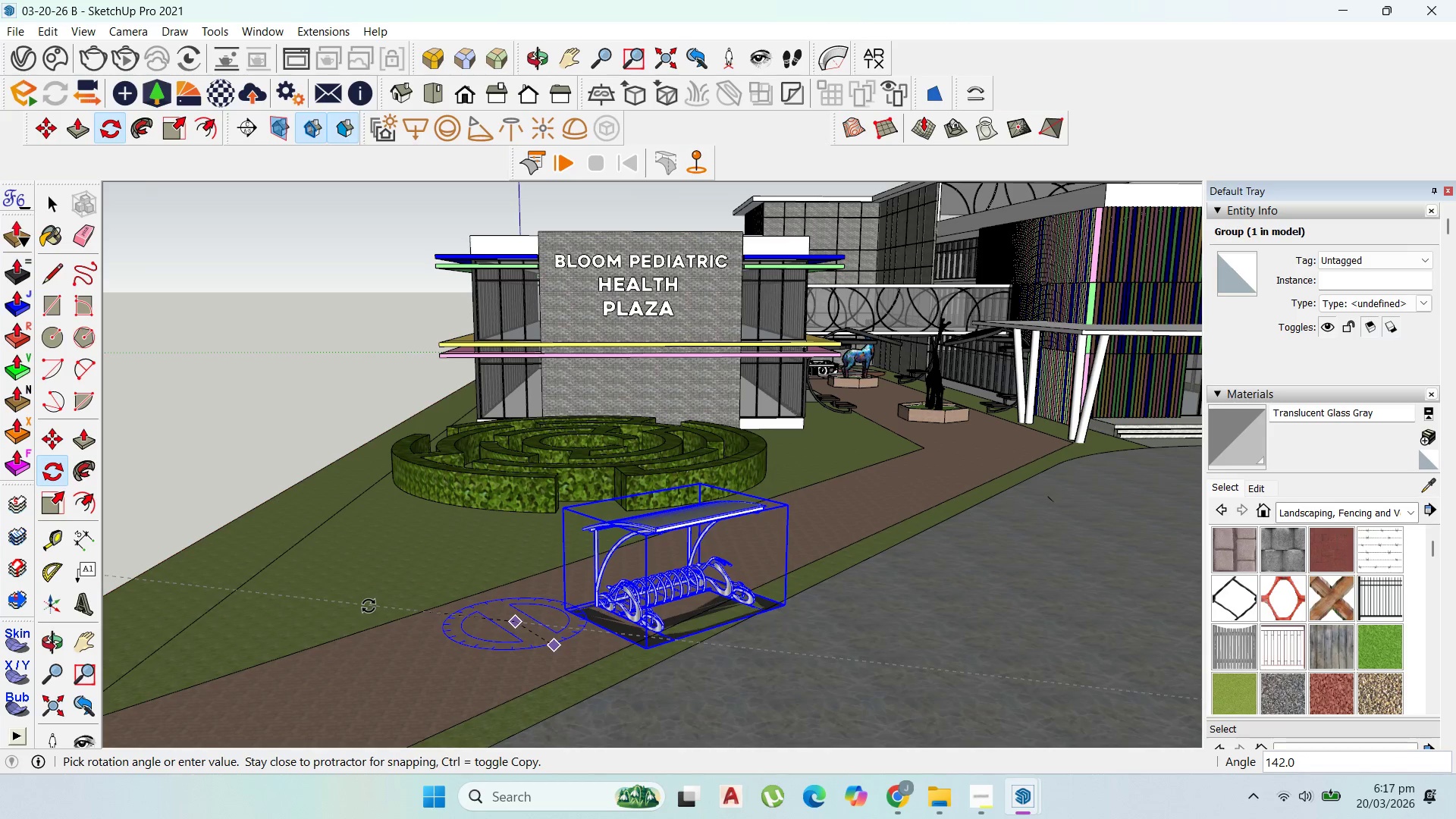 
left_click([375, 611])
 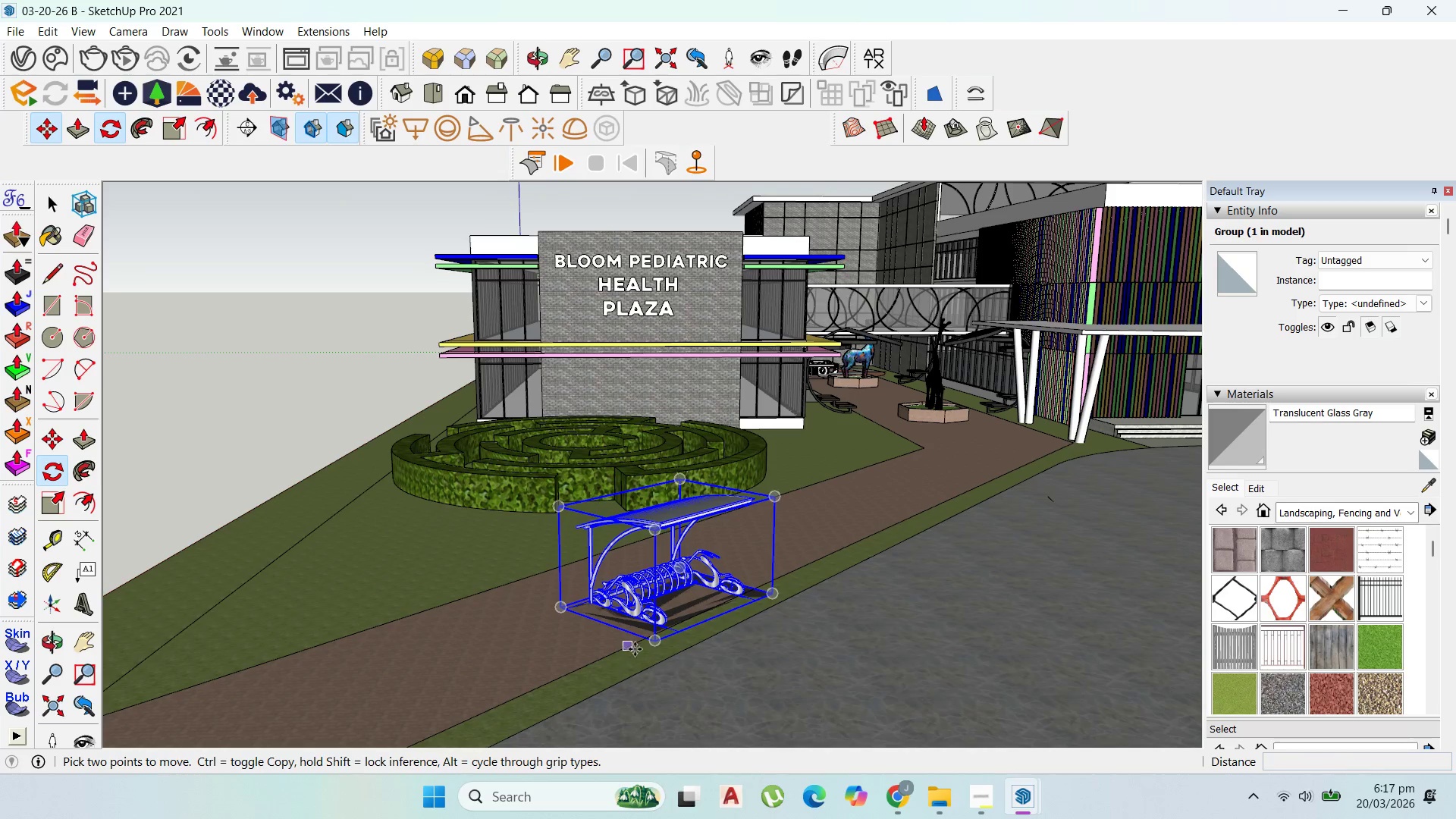 
scroll: coordinate [769, 579], scroll_direction: down, amount: 5.0
 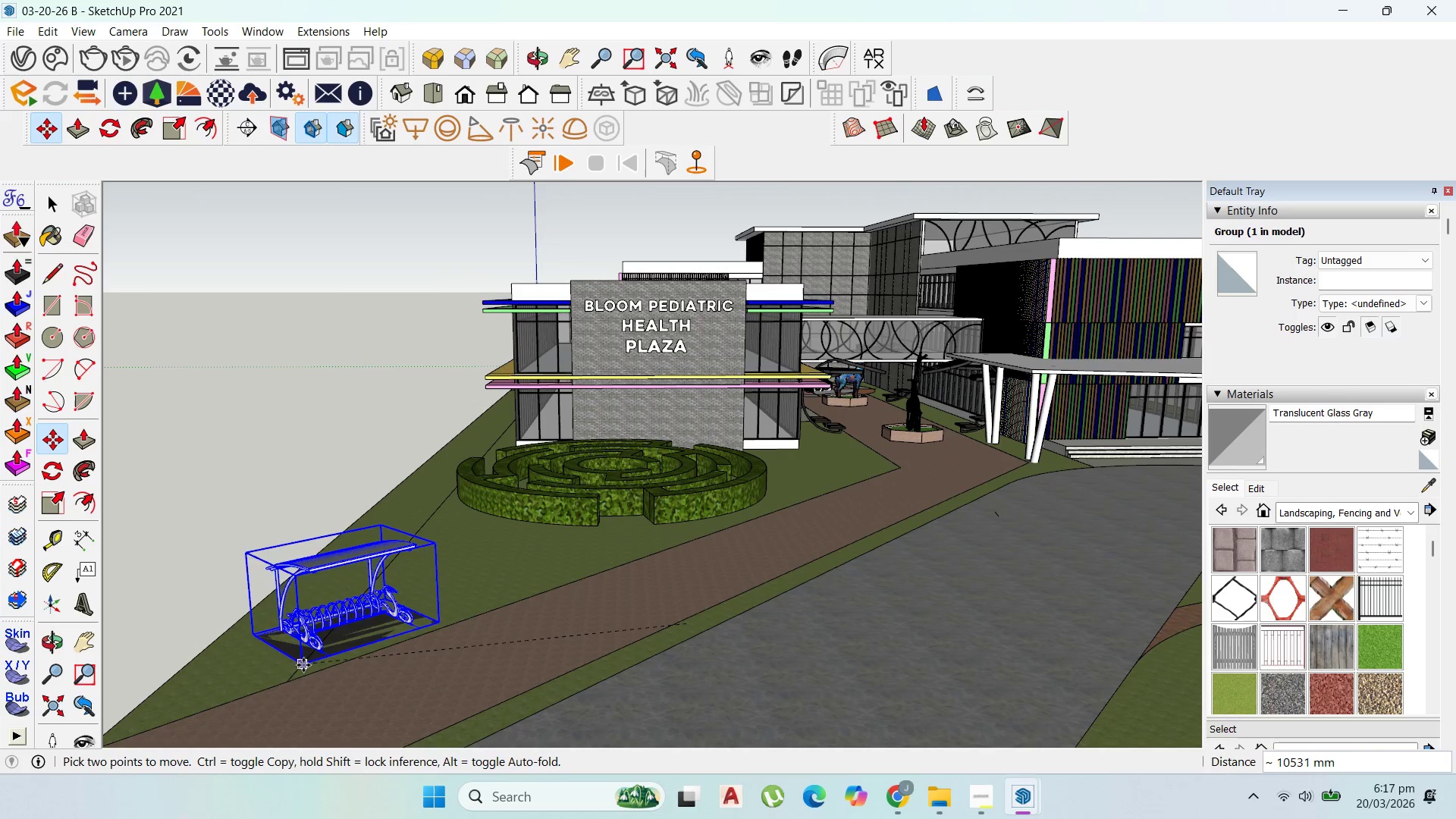 
left_click([309, 670])
 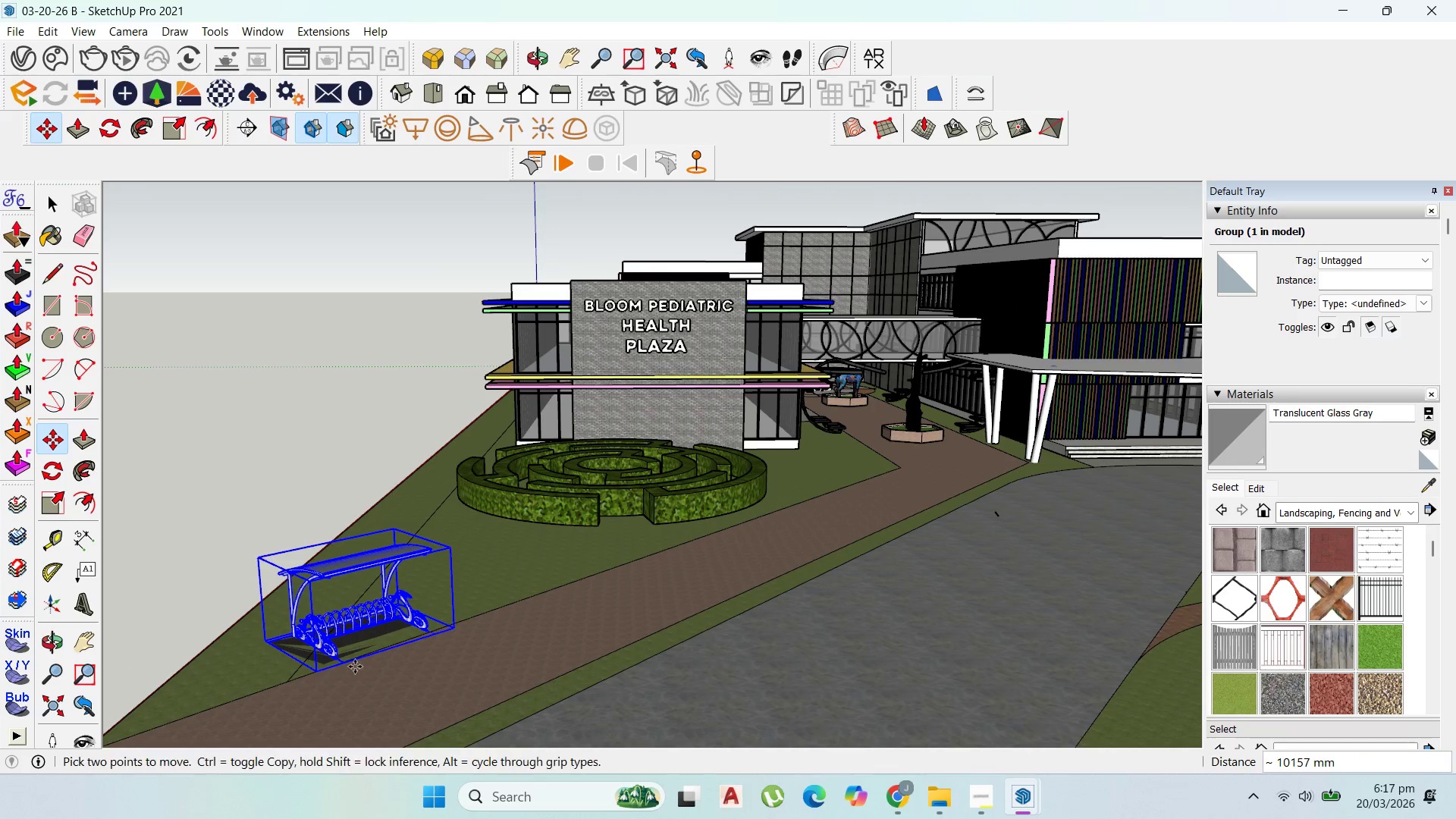 
scroll: coordinate [364, 664], scroll_direction: up, amount: 4.0
 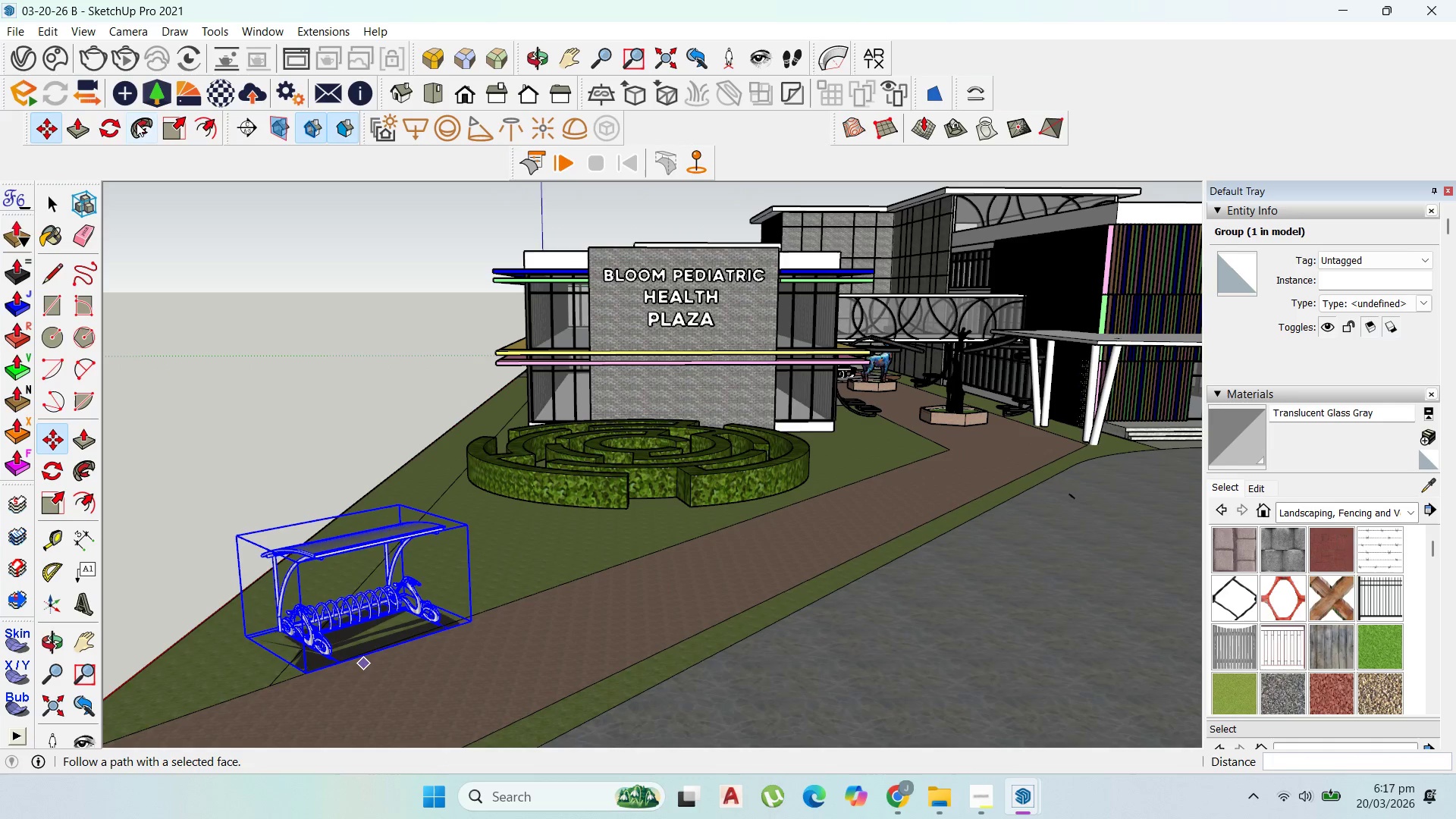 
left_click([111, 128])
 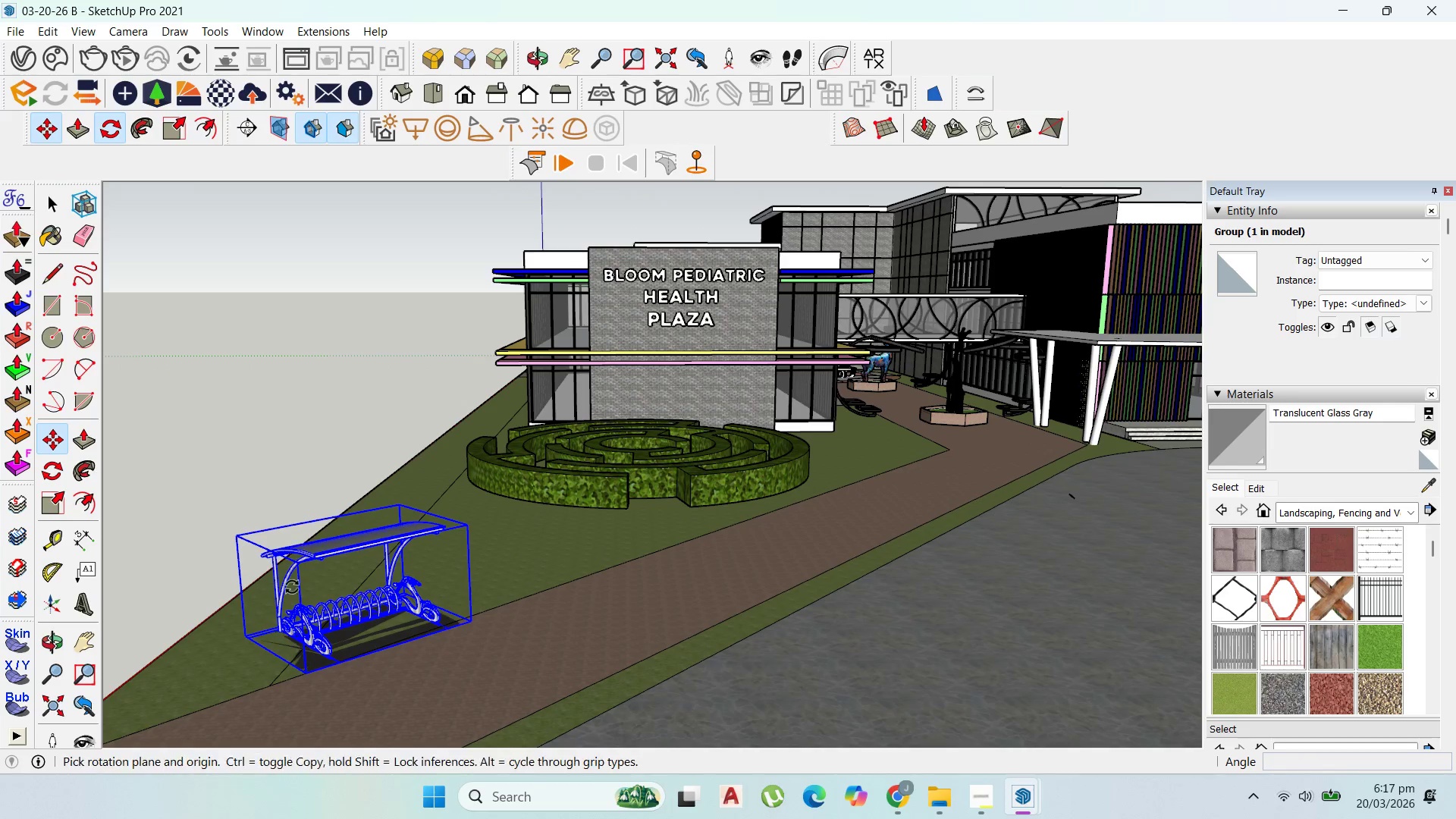 
scroll: coordinate [318, 686], scroll_direction: up, amount: 11.0
 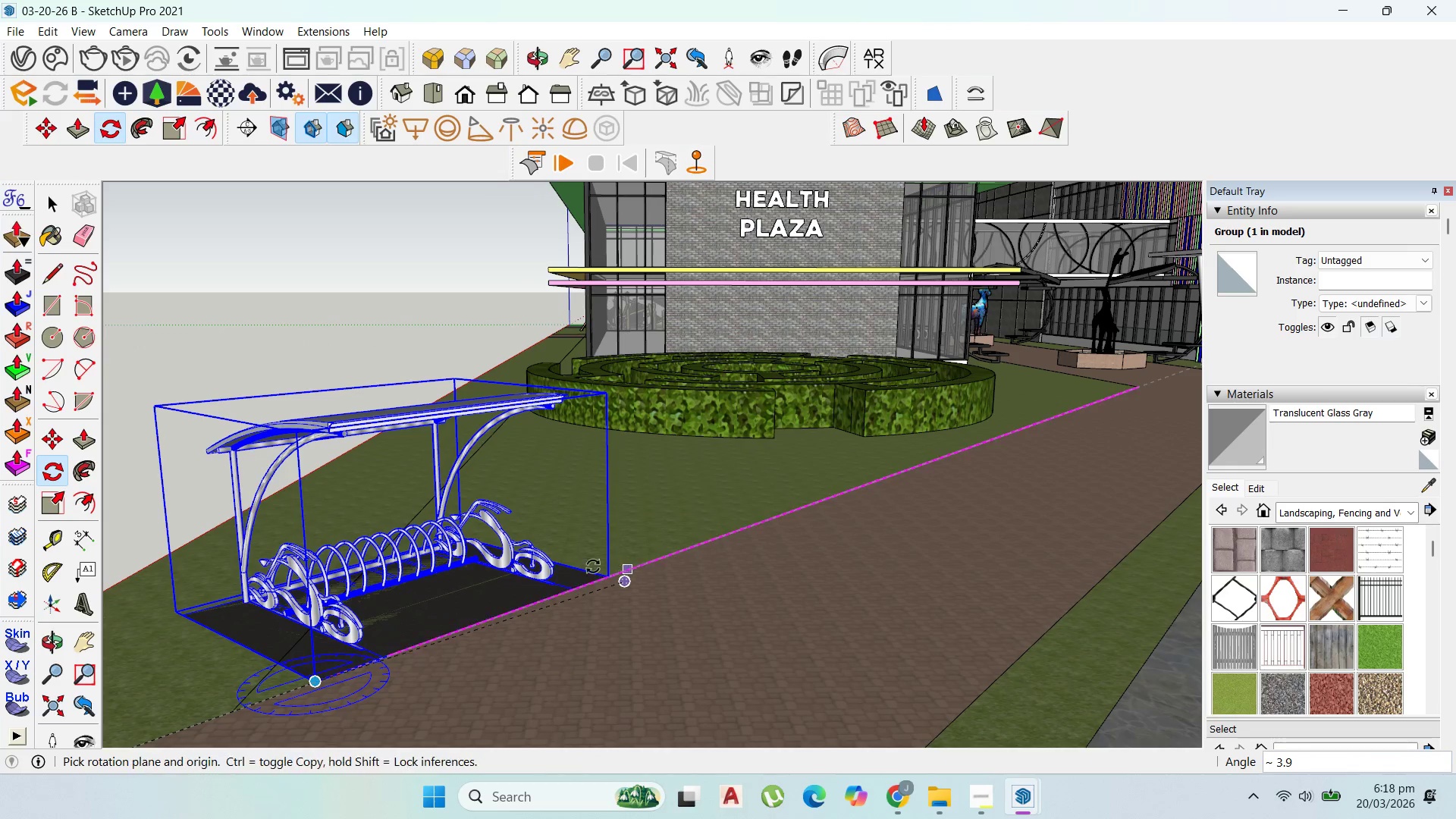 
left_click([36, 123])
 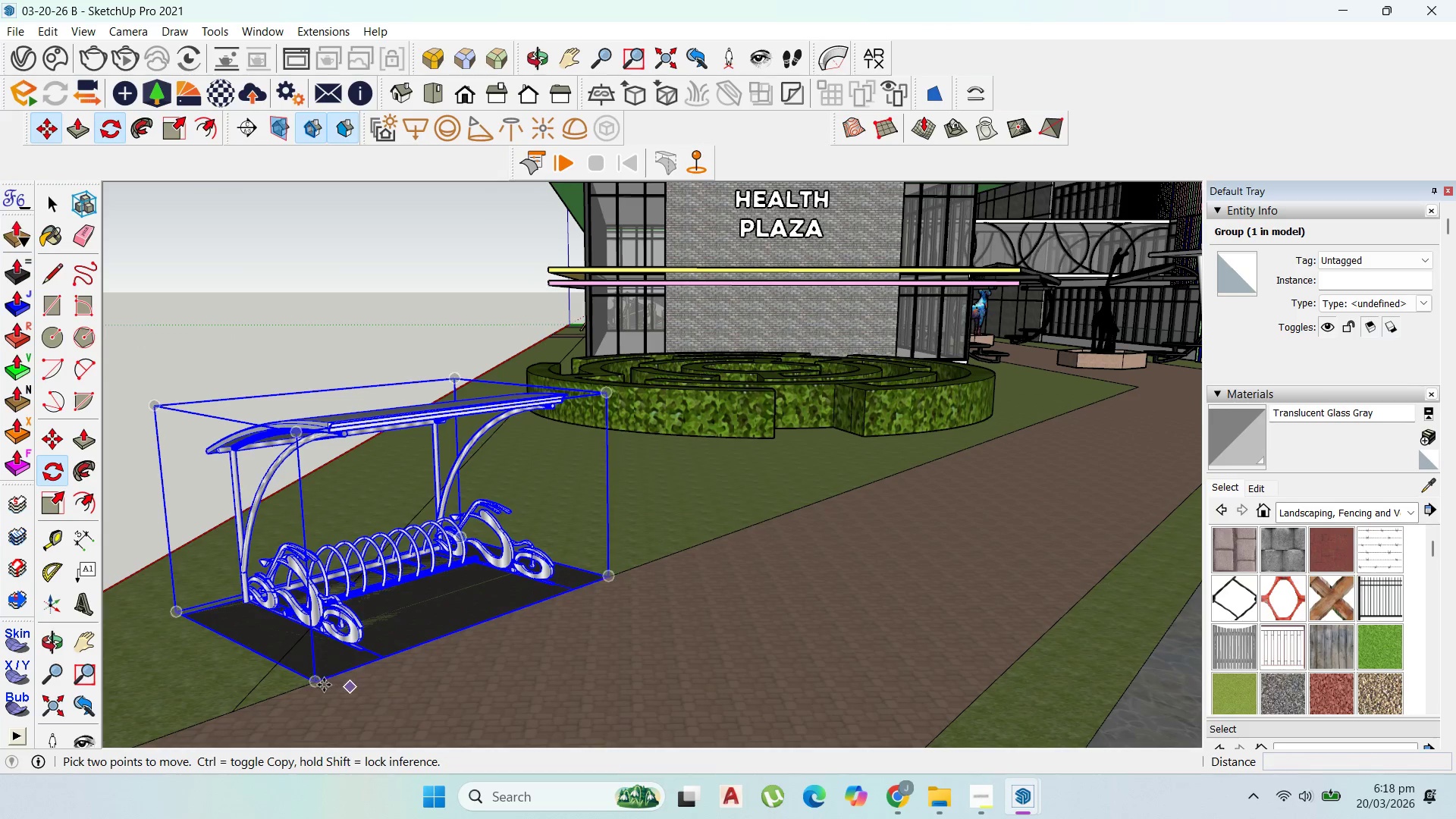 
left_click_drag(start_coordinate=[318, 685], to_coordinate=[322, 685])
 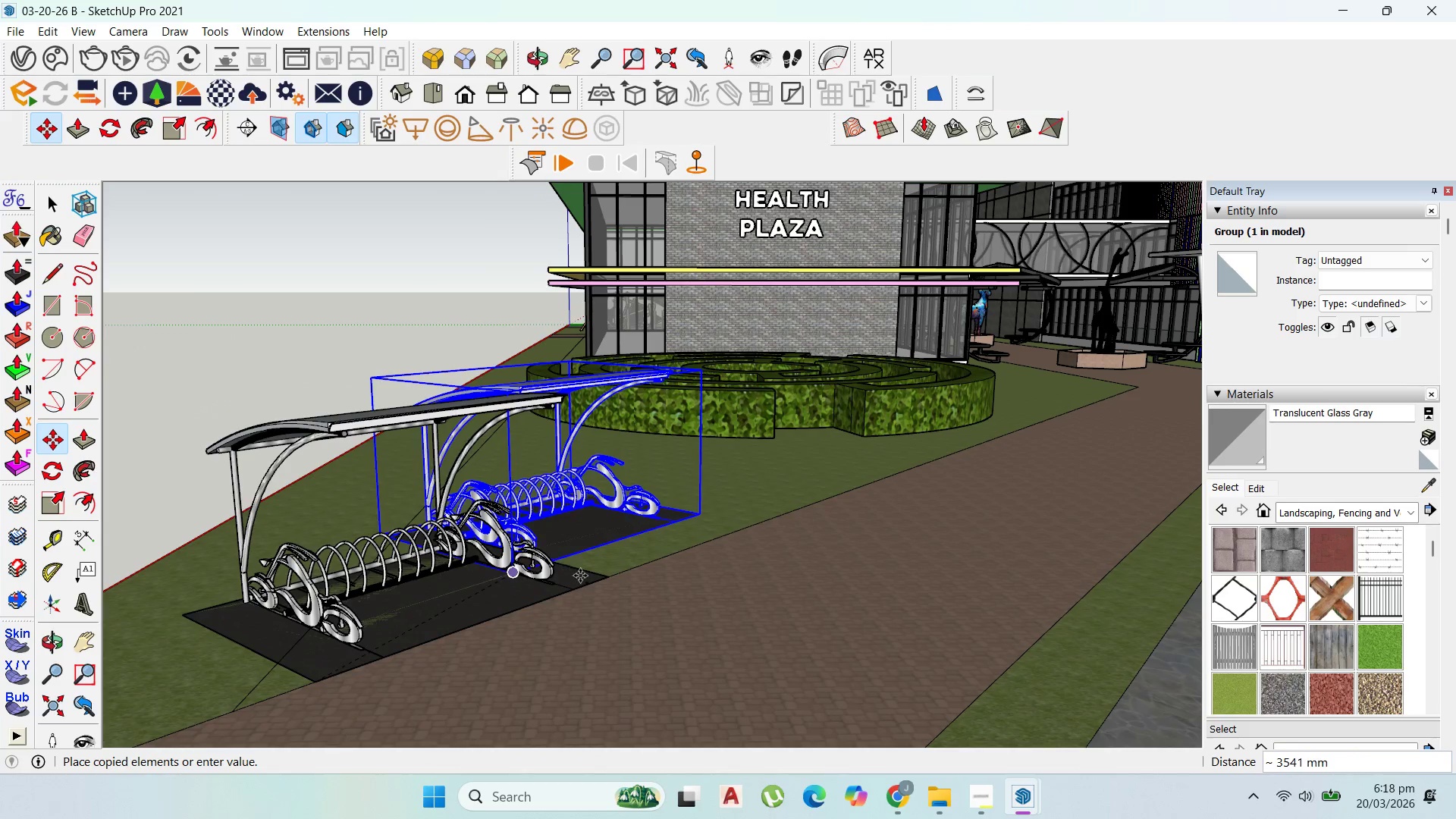 
key(Control+ControlLeft)
 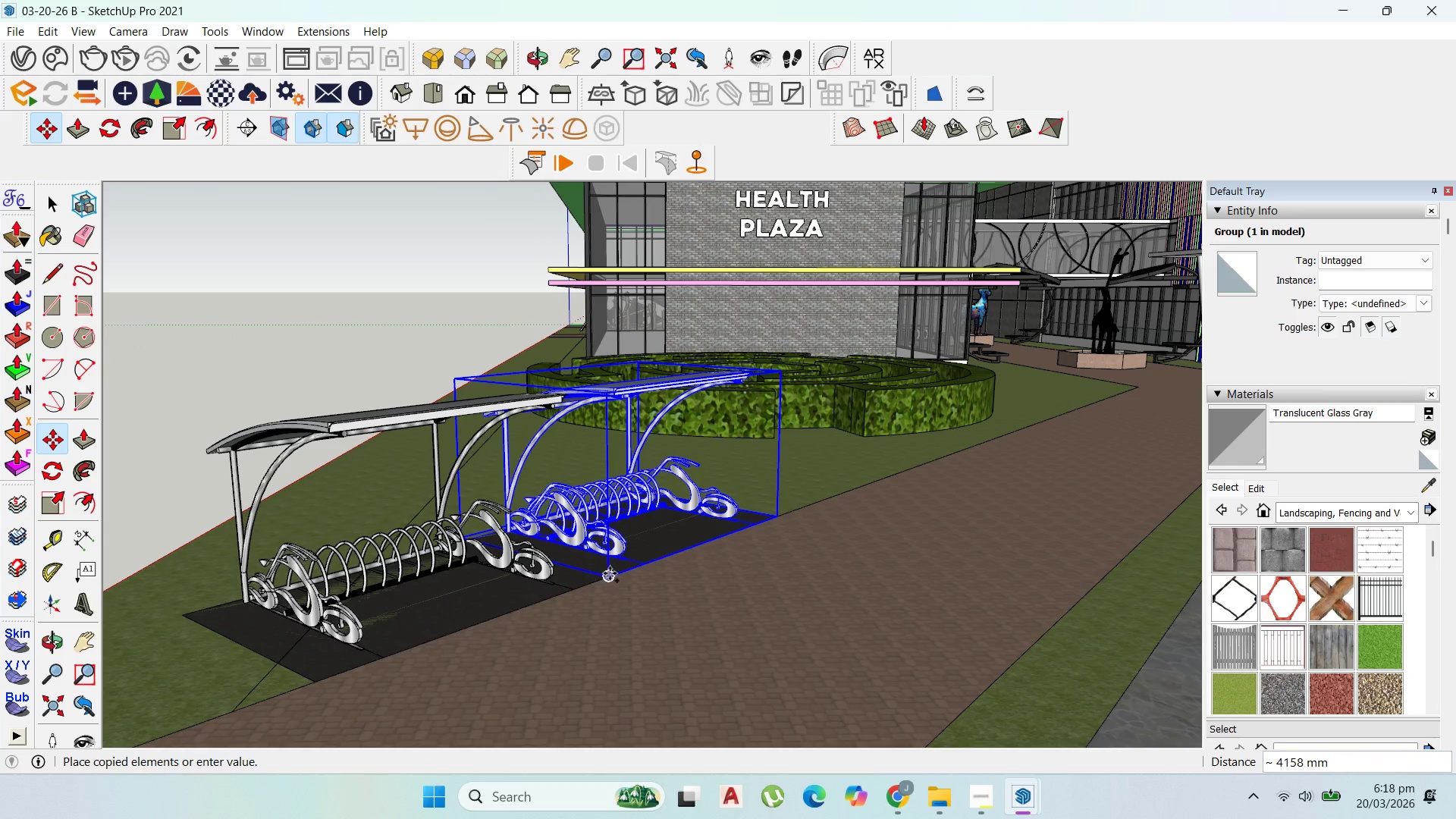 
left_click([610, 573])
 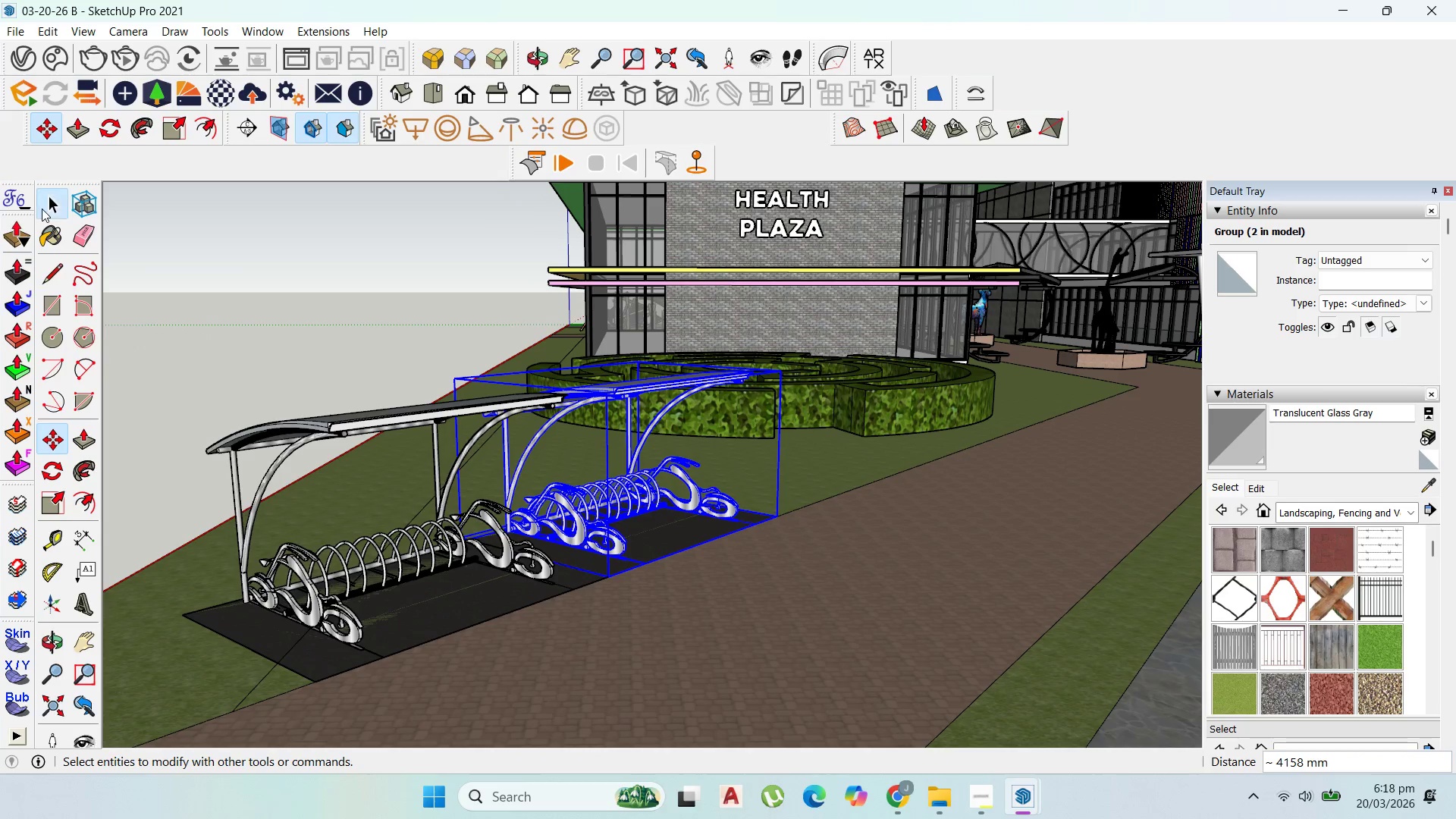 
double_click([237, 294])
 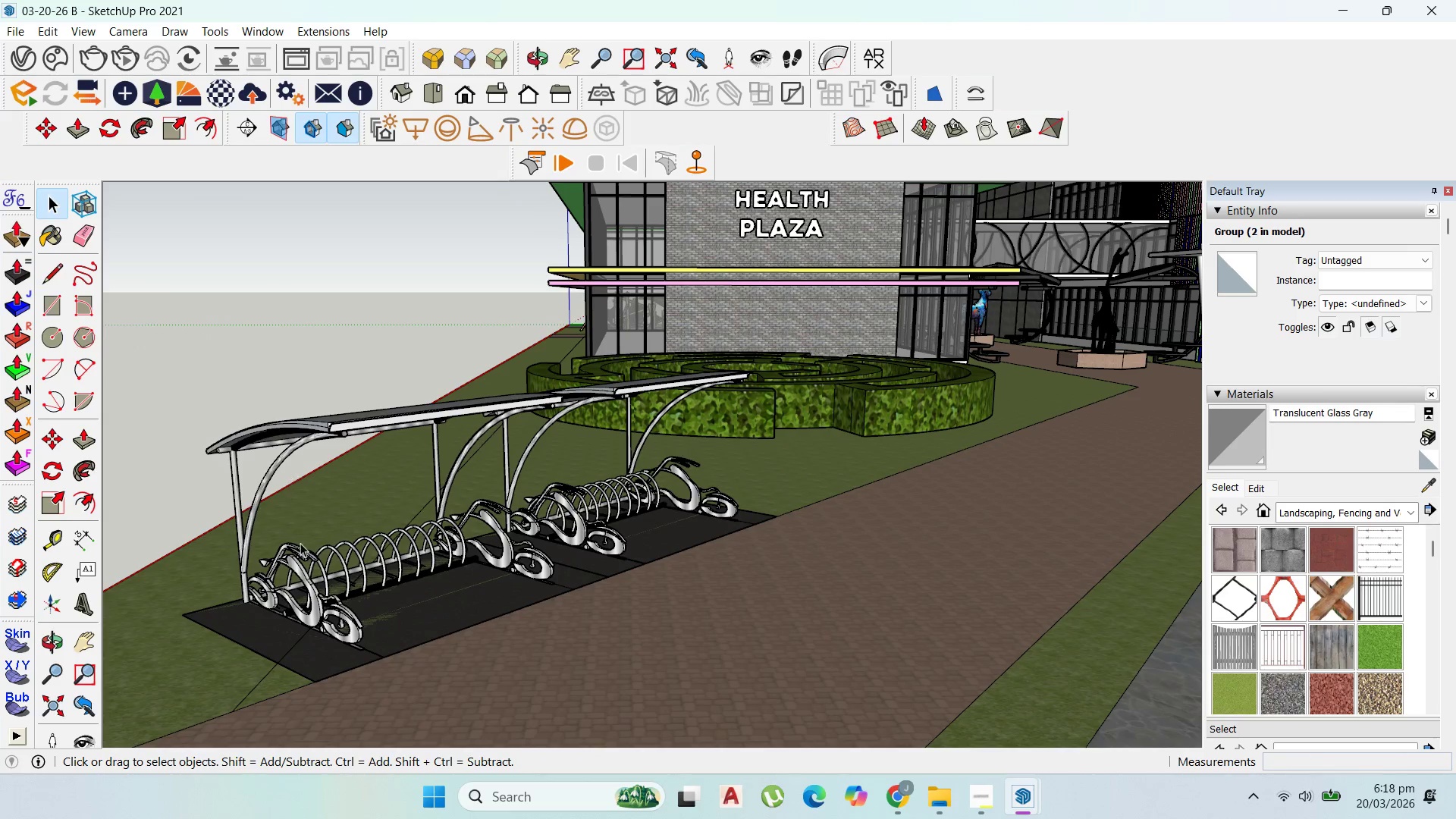 
scroll: coordinate [877, 508], scroll_direction: down, amount: 20.0
 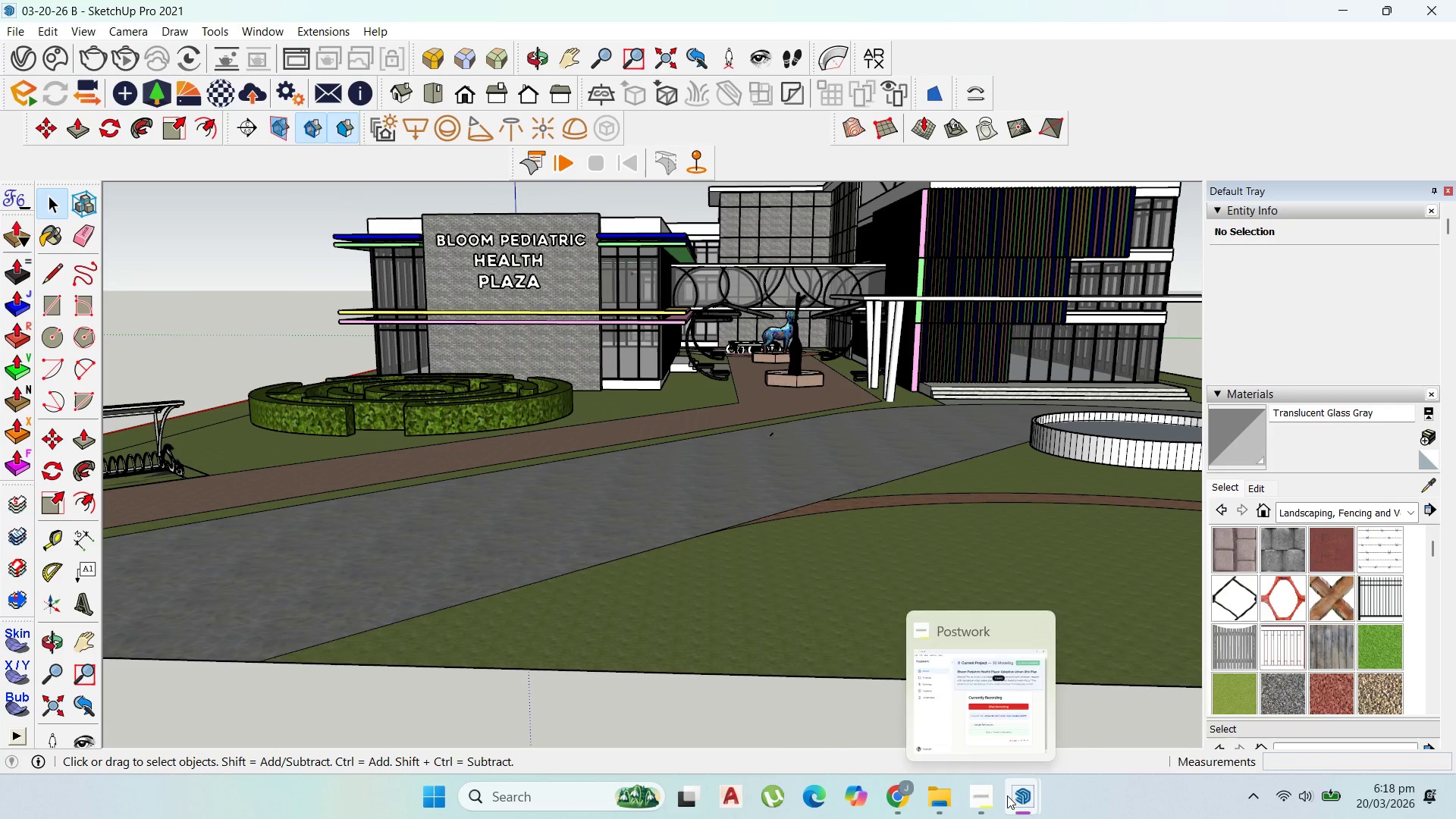 
left_click([991, 796])